 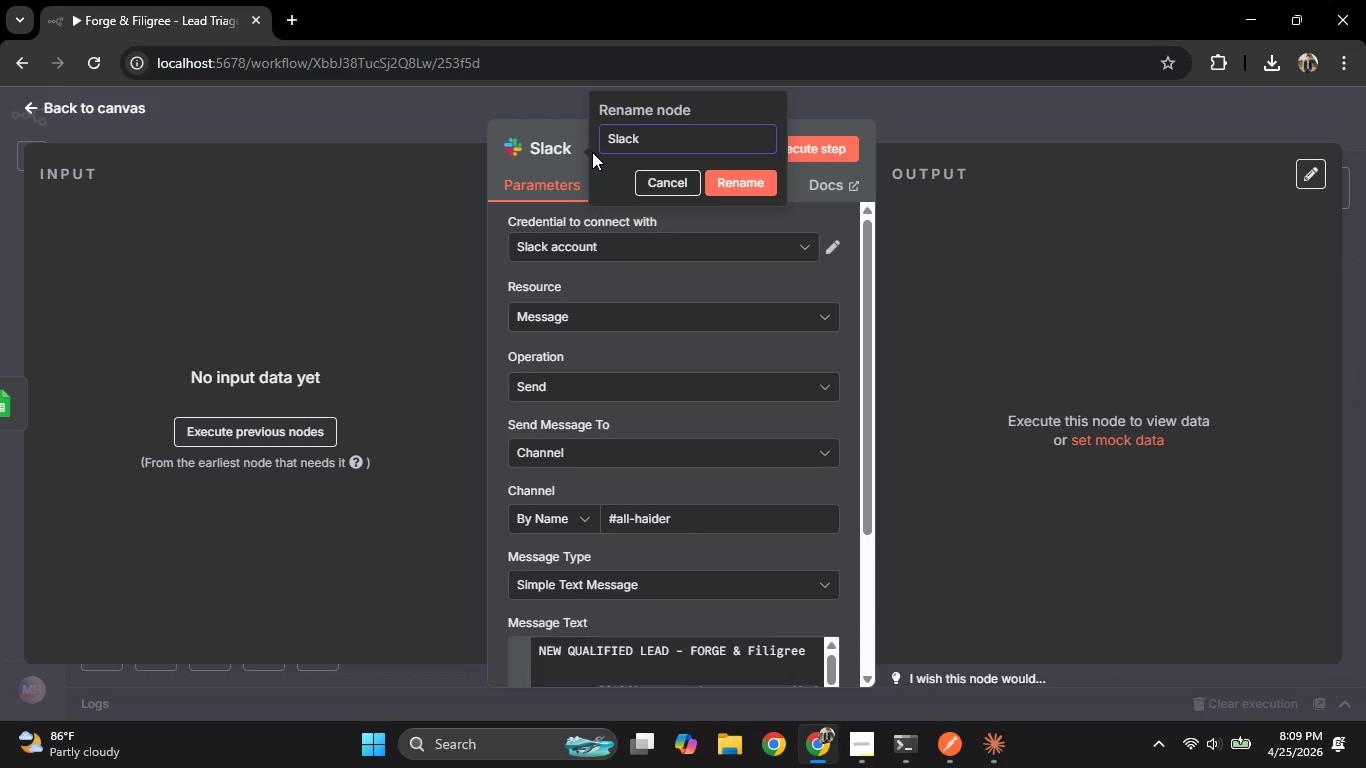 
hold_key(key=Backspace, duration=0.73)
 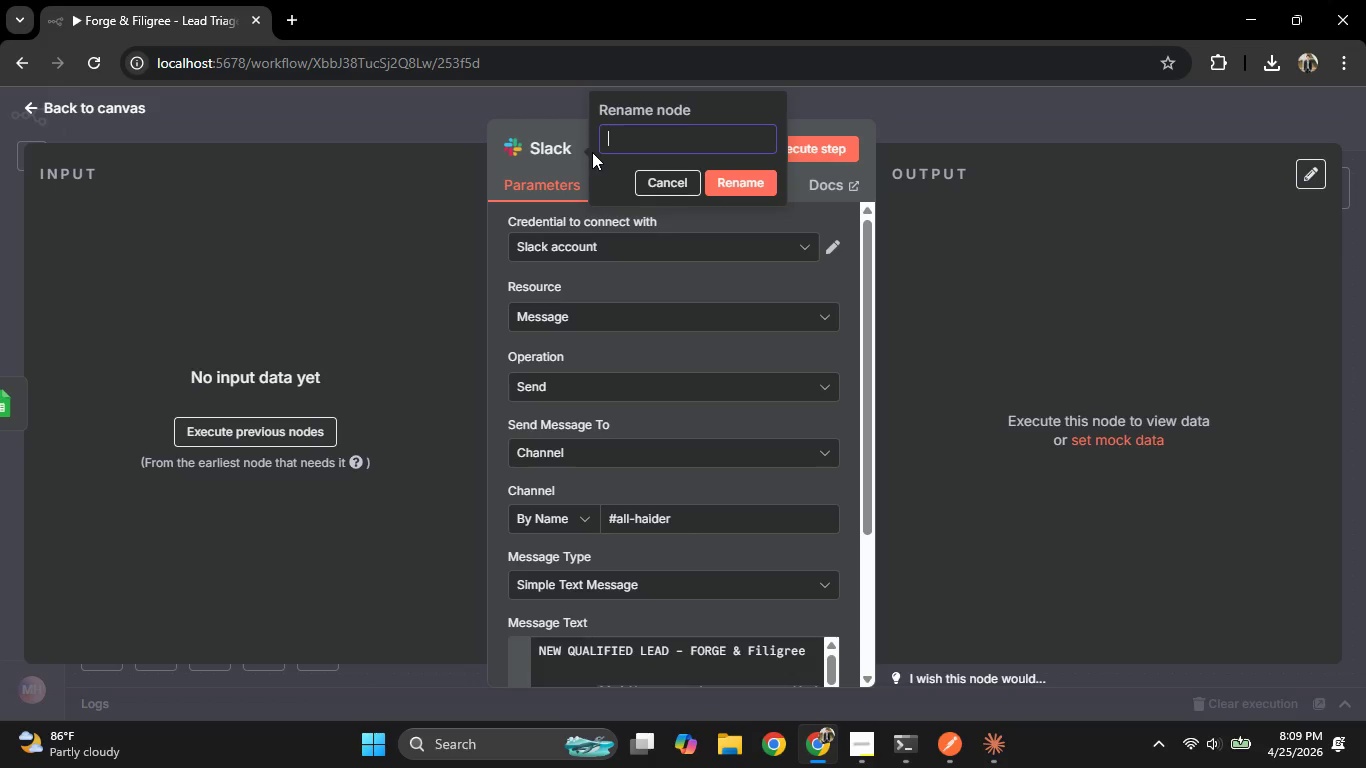 
type(Notify Sales )
 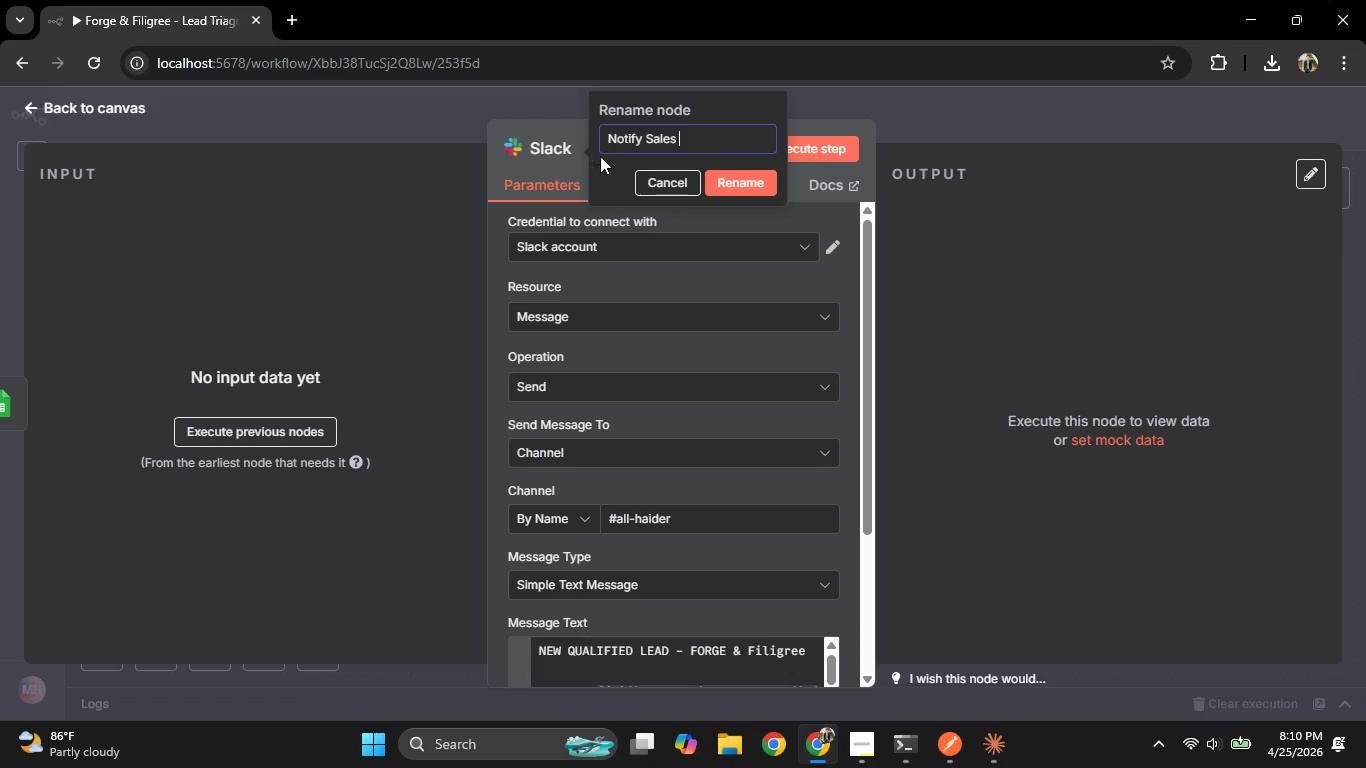 
type((sl)
key(Backspace)
key(Backspace)
type(Slack))
 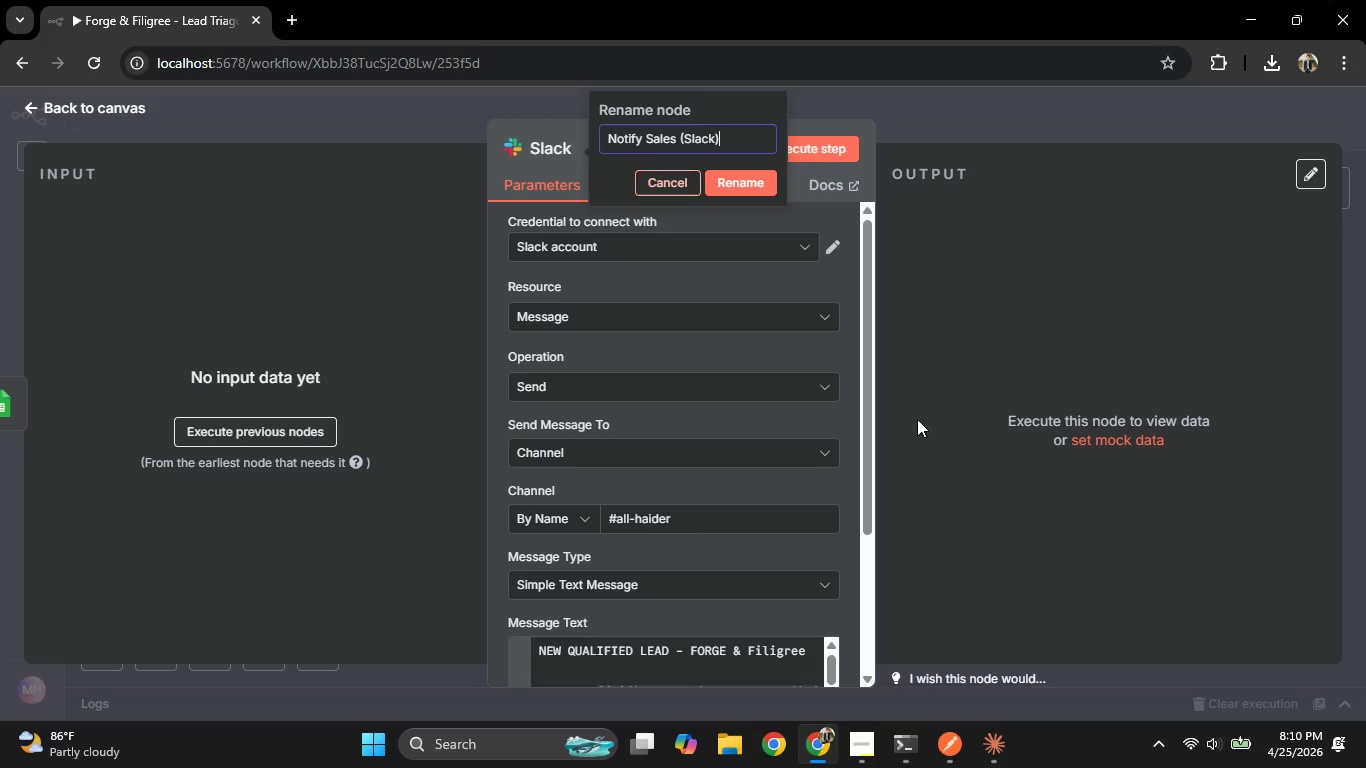 
left_click([744, 183])
 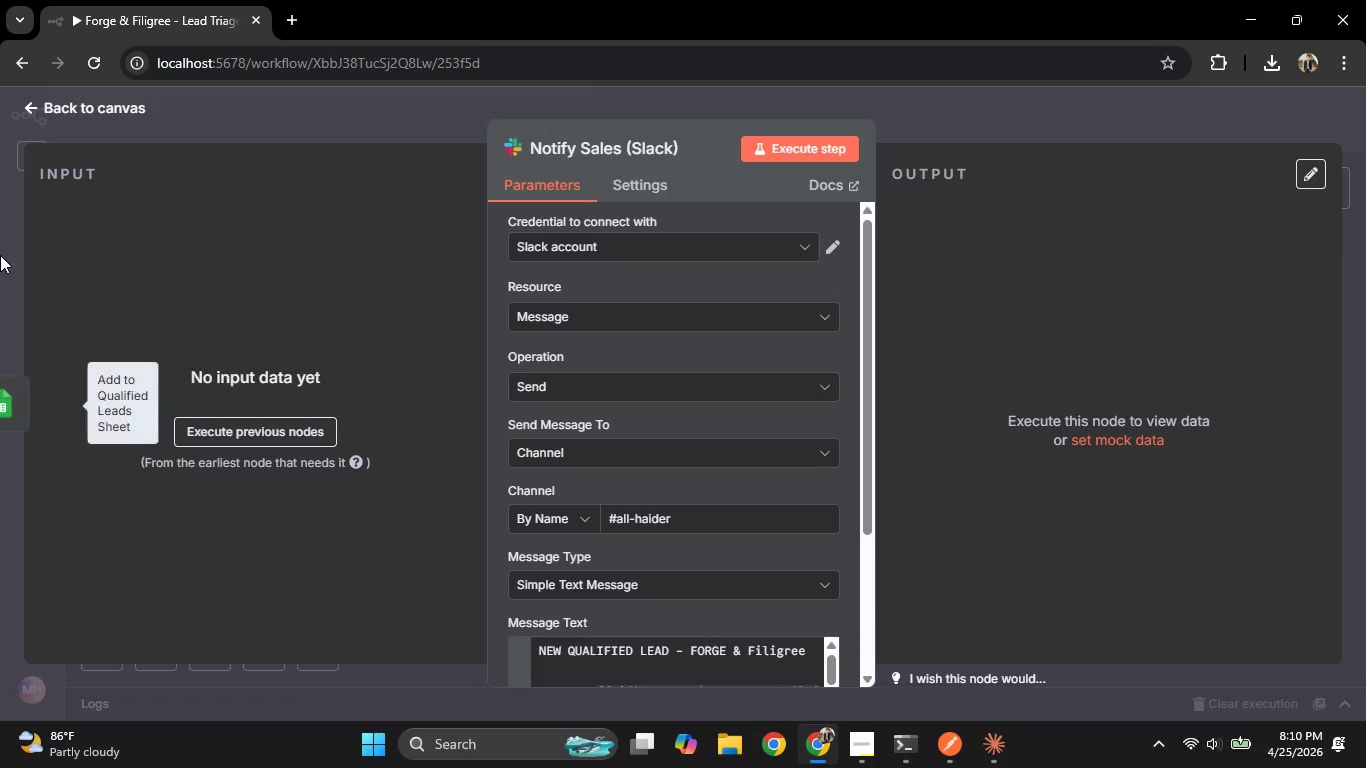 
left_click([0, 245])
 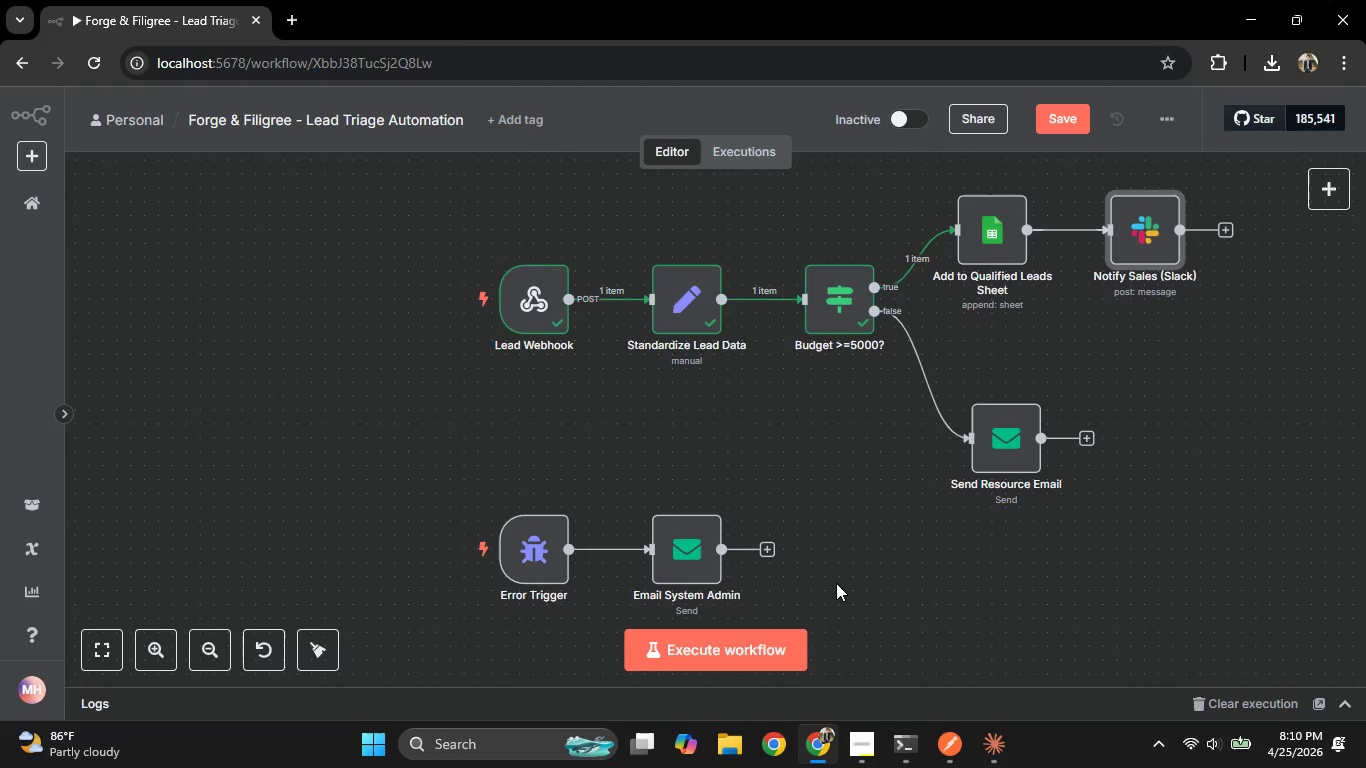 
wait(6.36)
 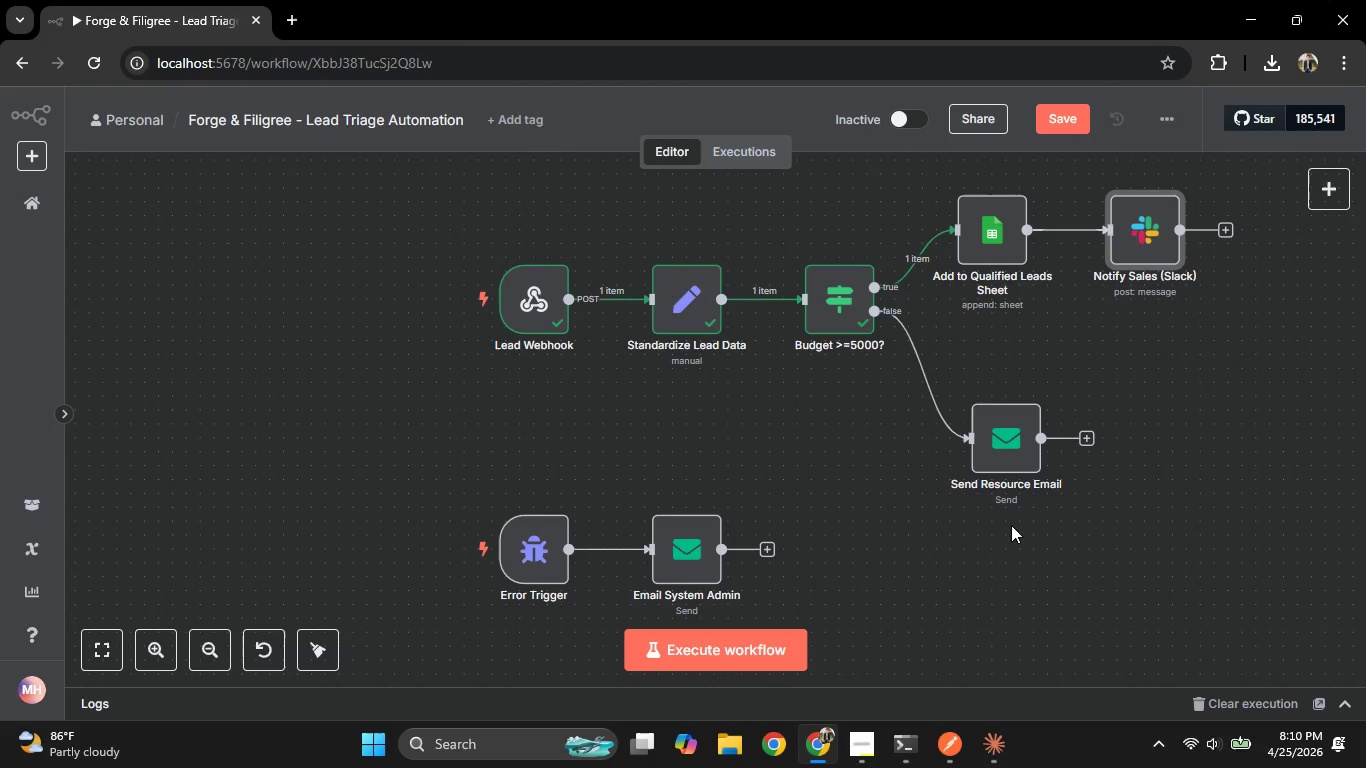 
left_click_drag(start_coordinate=[511, 309], to_coordinate=[512, 315])
 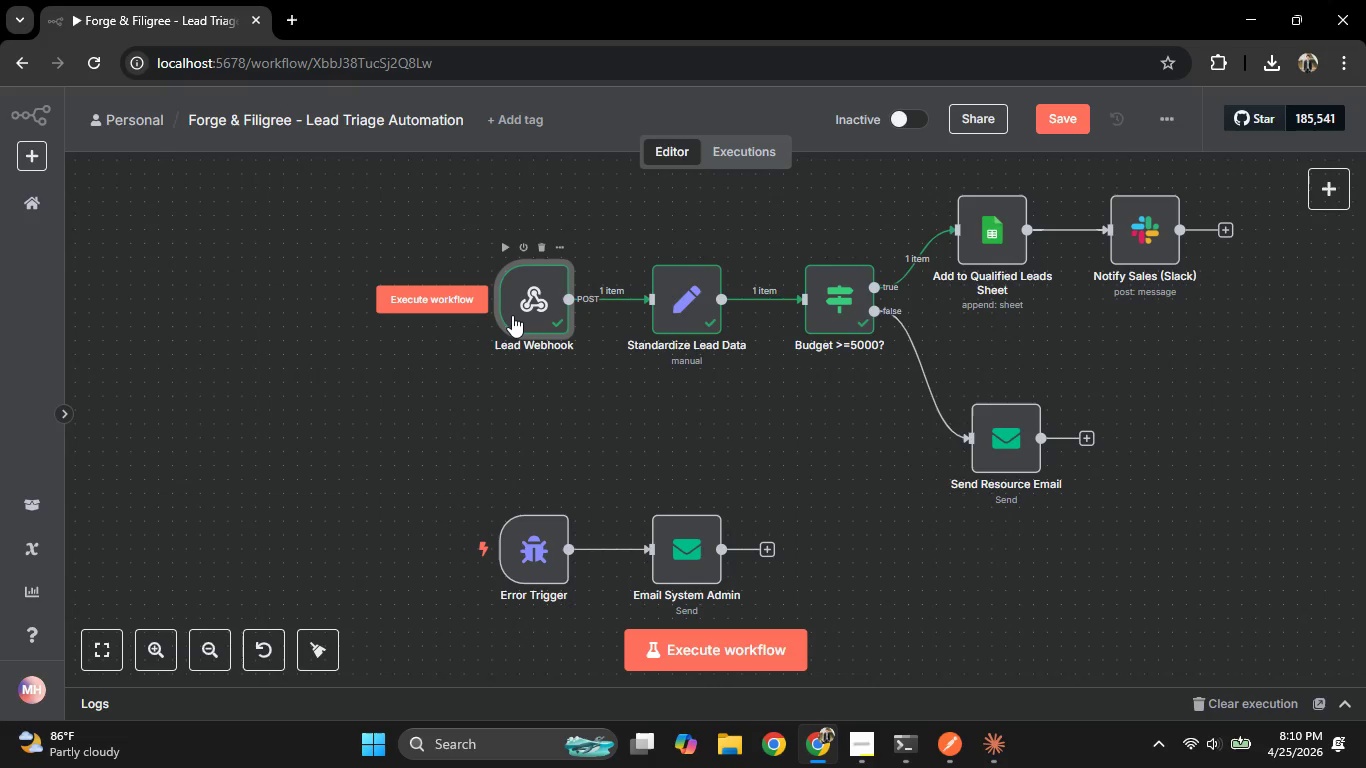 
double_click([512, 315])
 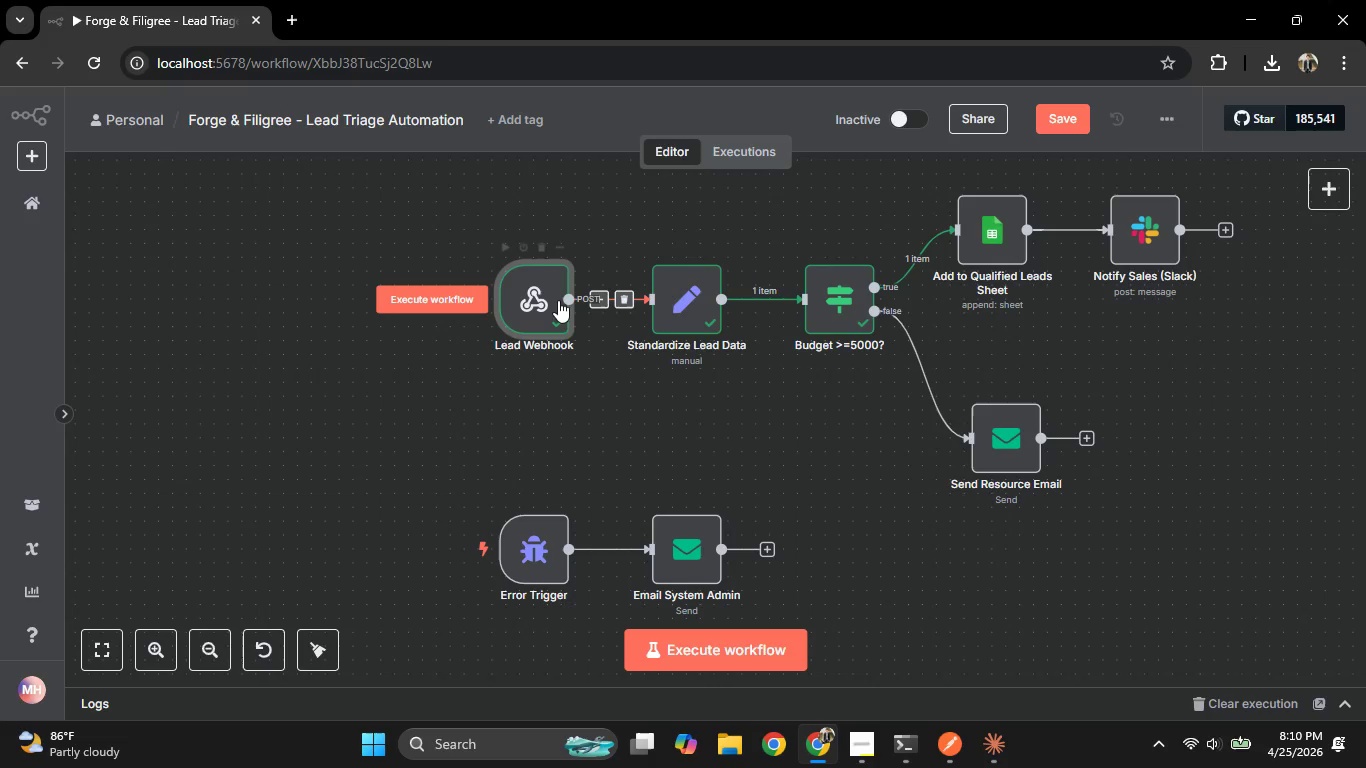 
double_click([542, 301])
 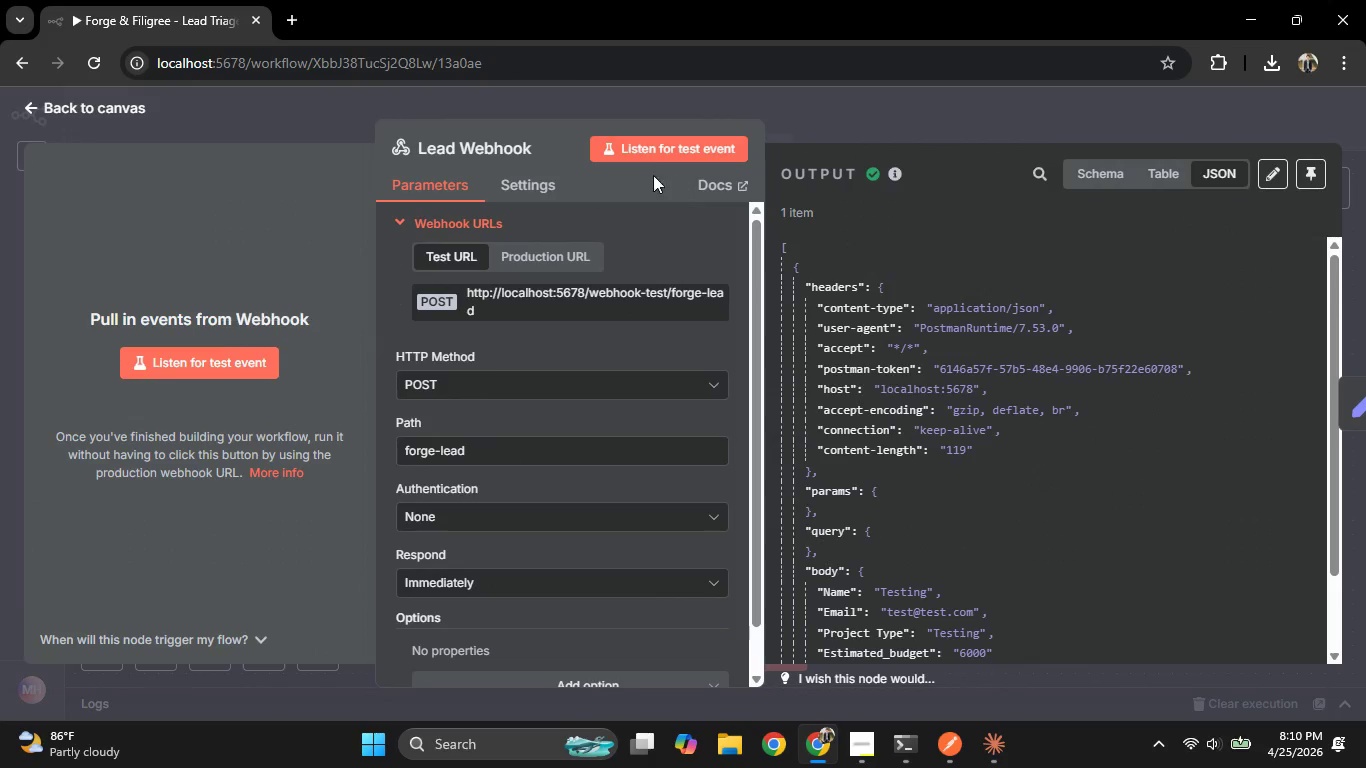 
left_click([655, 160])
 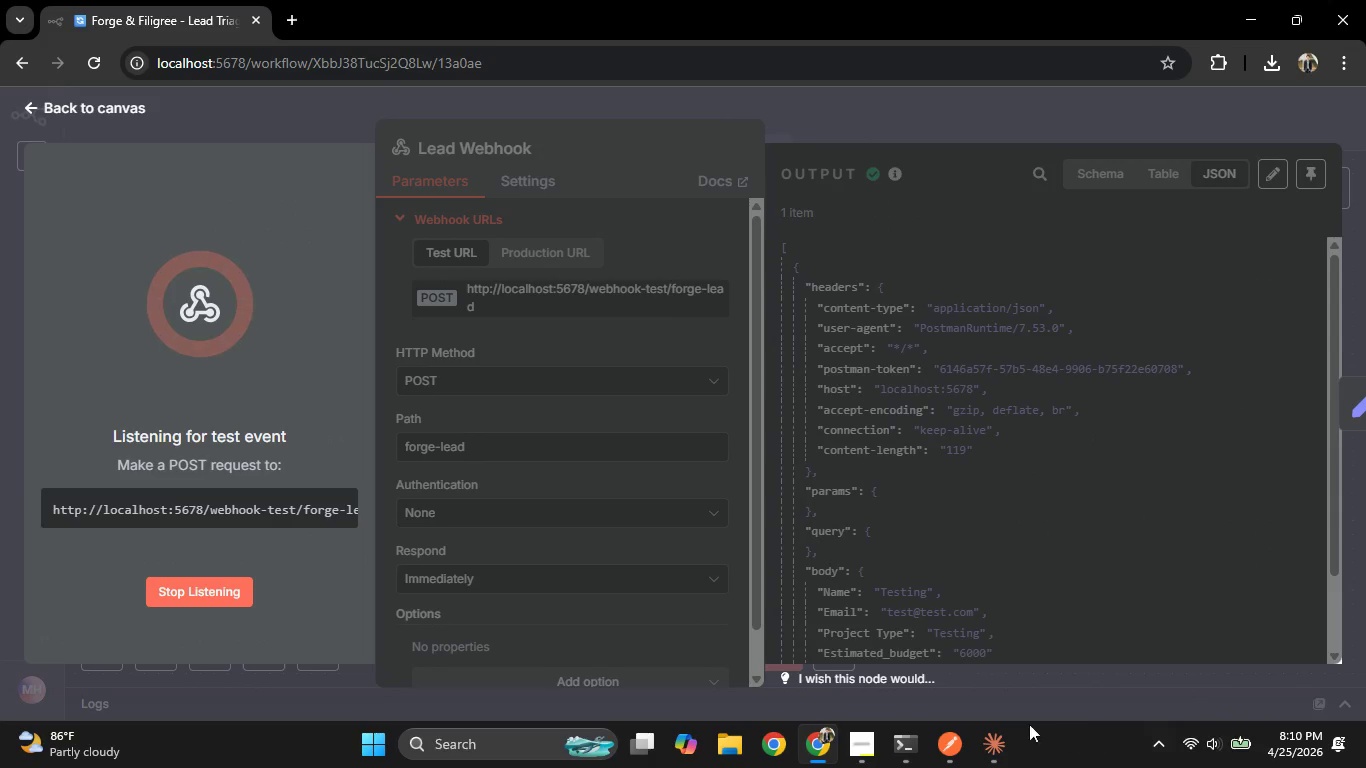 
left_click([921, 754])
 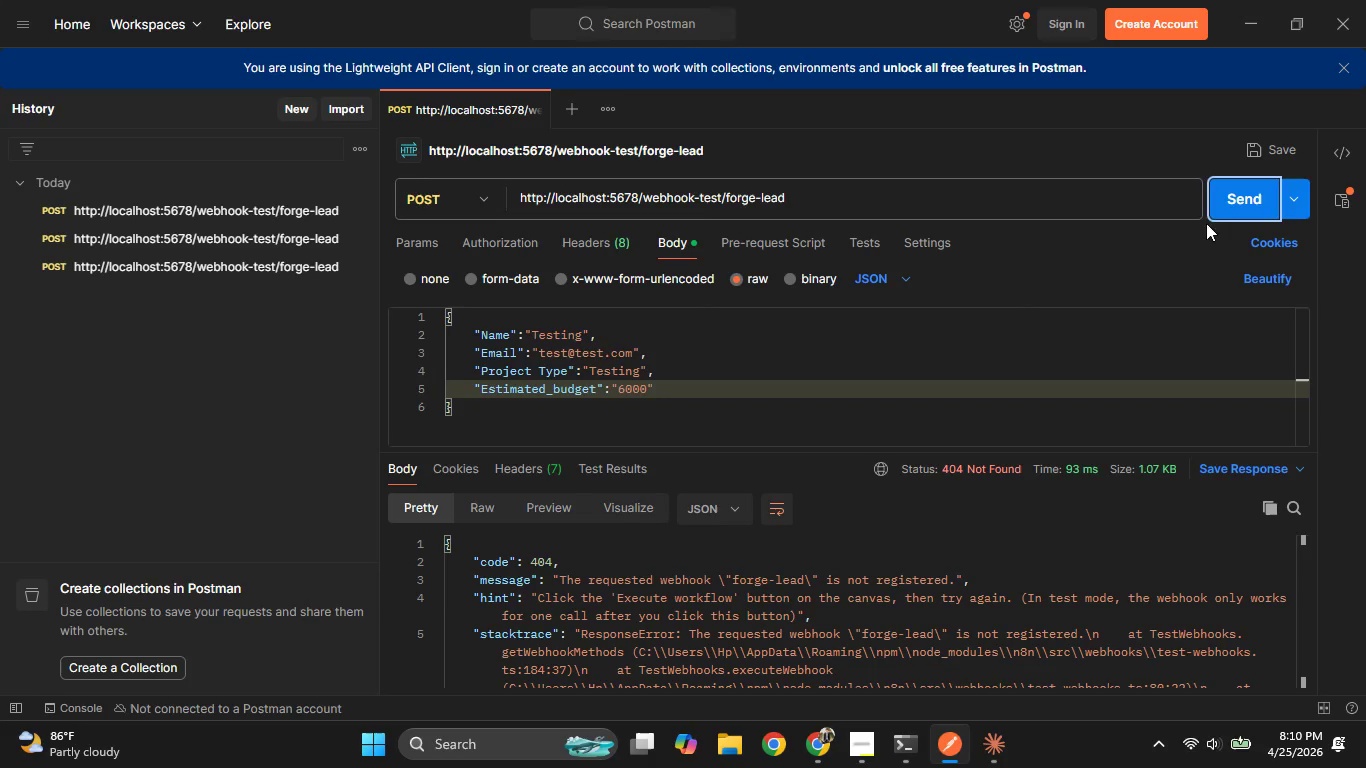 
left_click([1229, 203])
 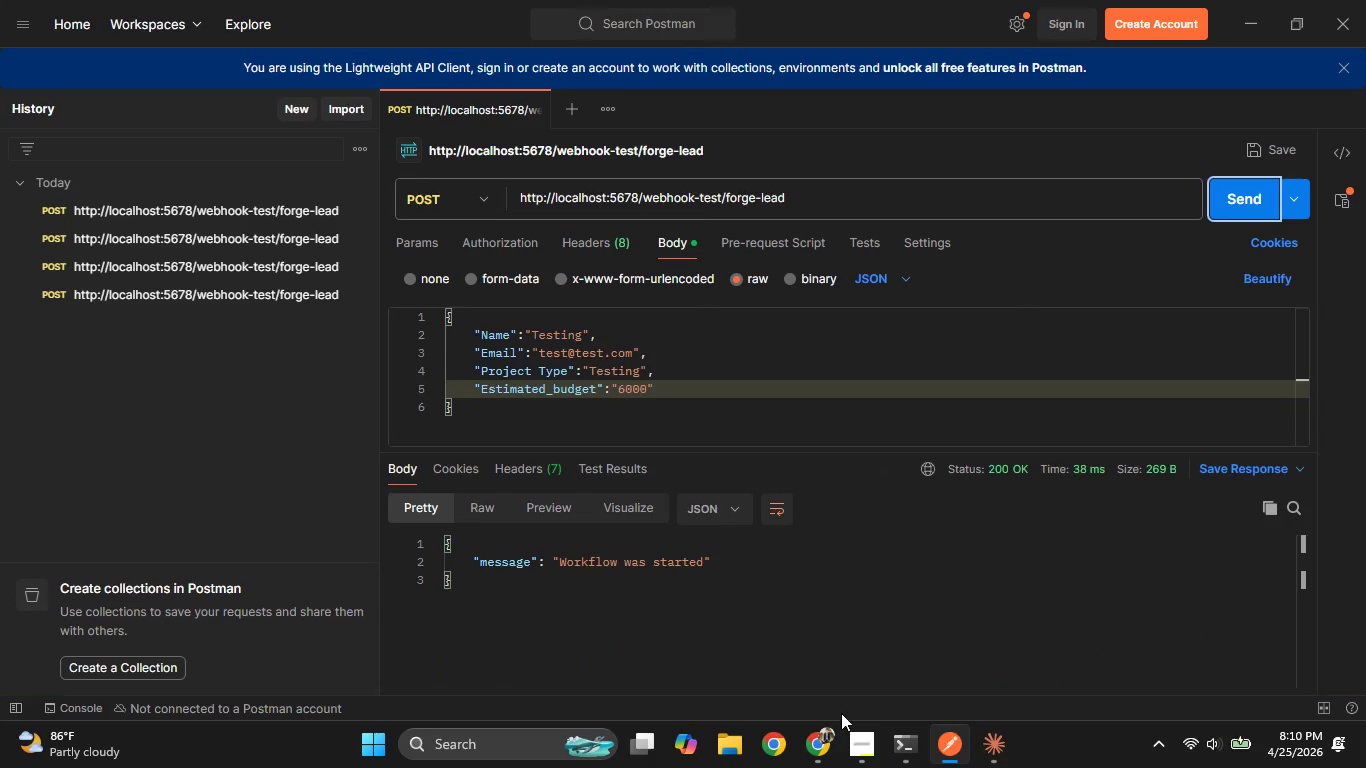 
left_click([829, 738])
 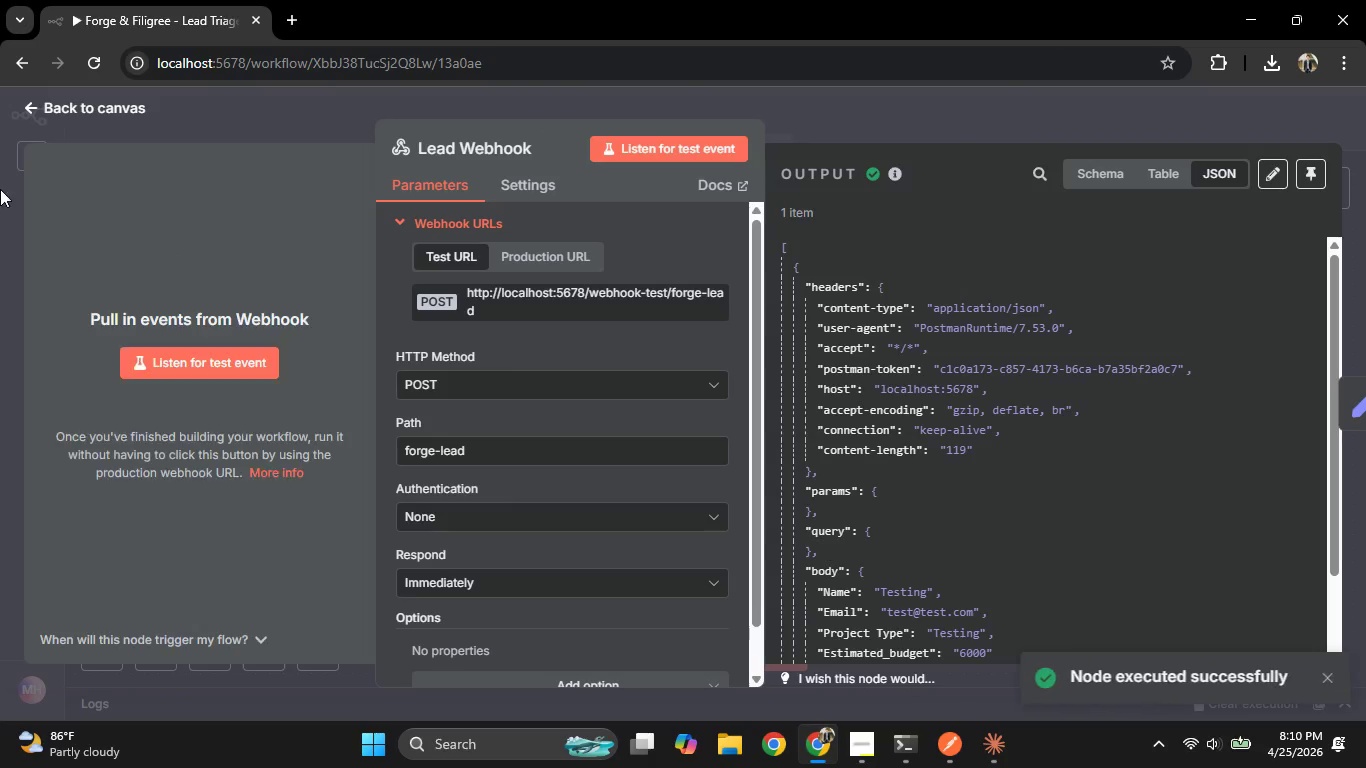 
left_click([0, 177])
 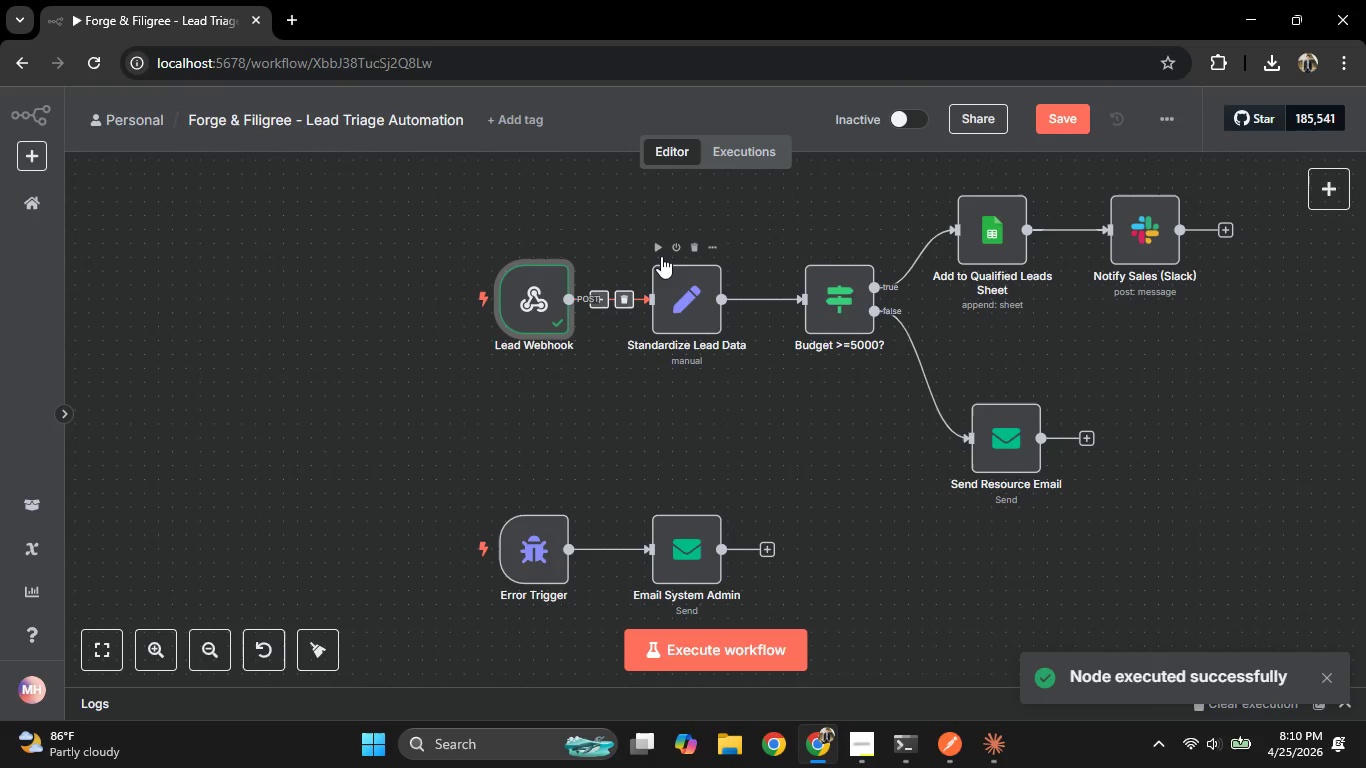 
left_click([659, 247])
 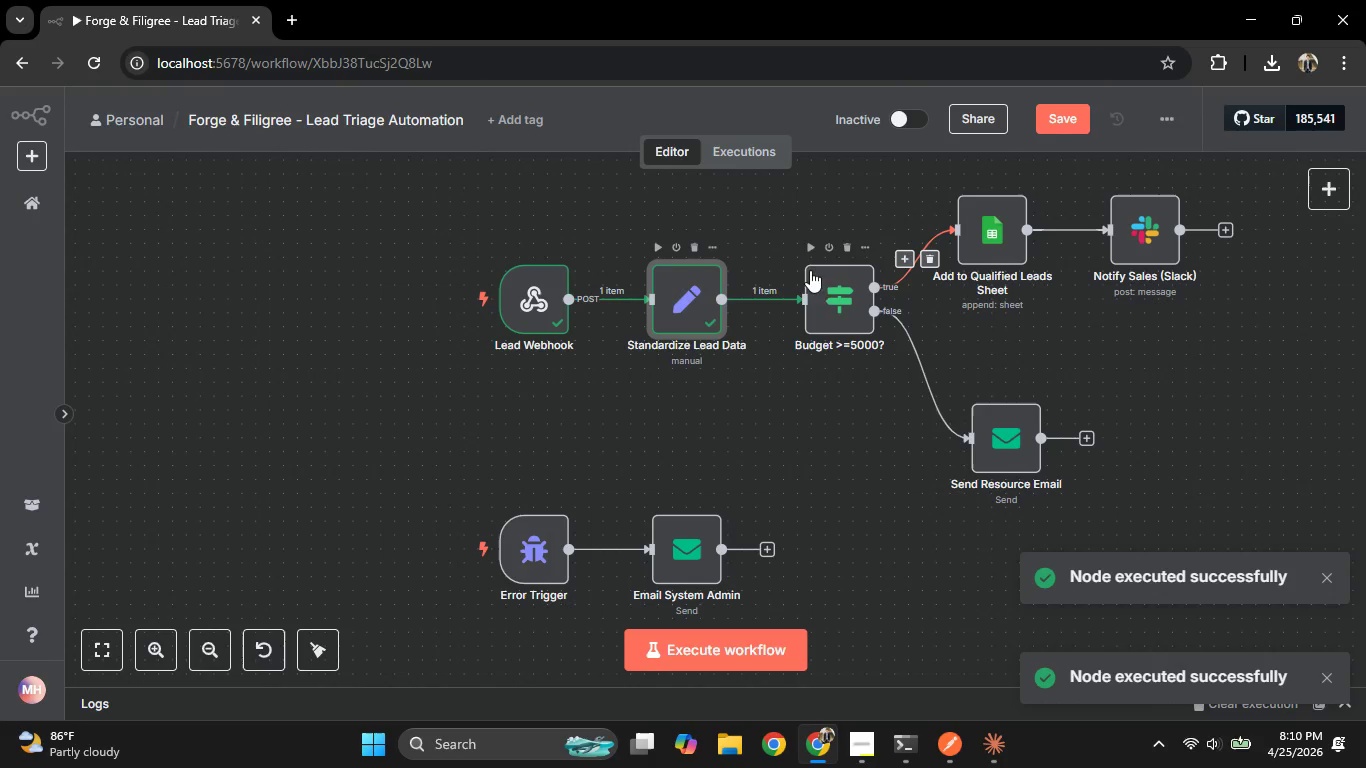 
left_click([811, 246])
 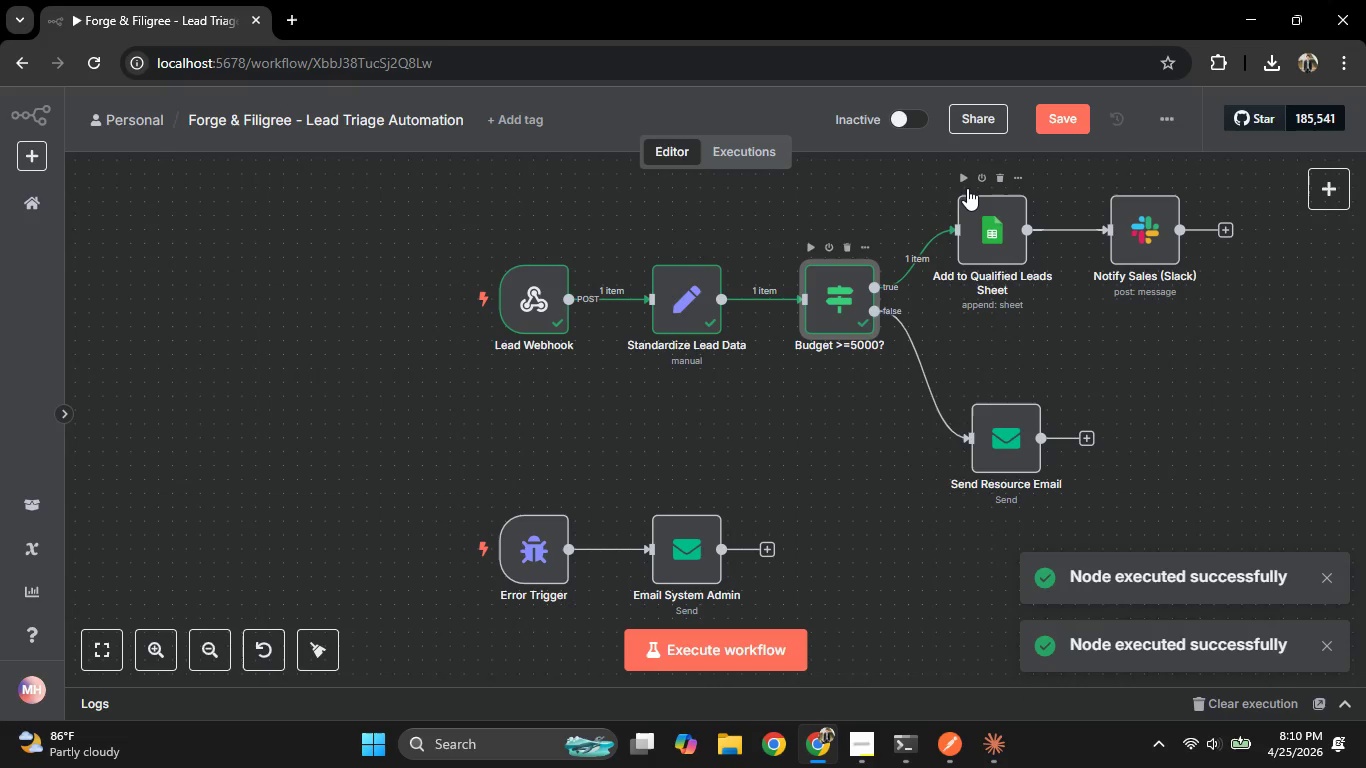 
left_click([964, 183])
 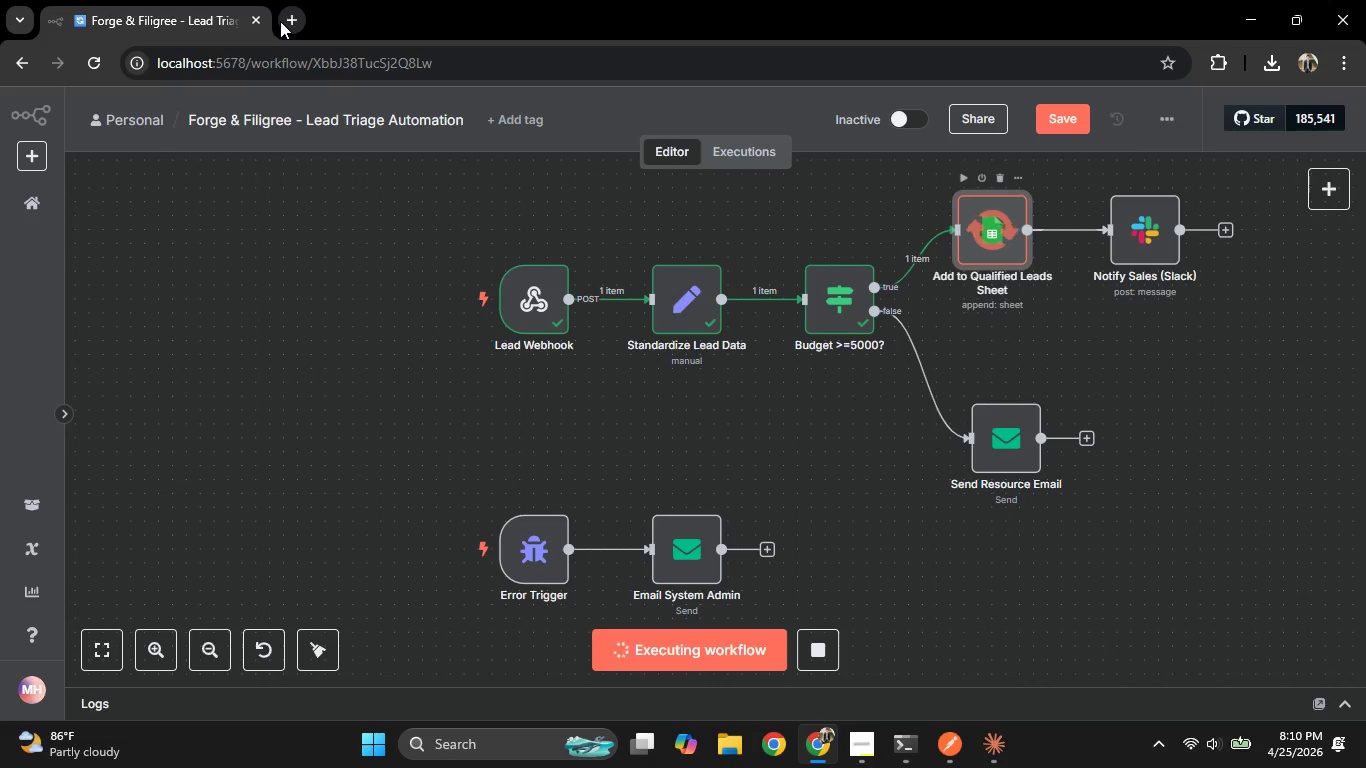 
wait(12.58)
 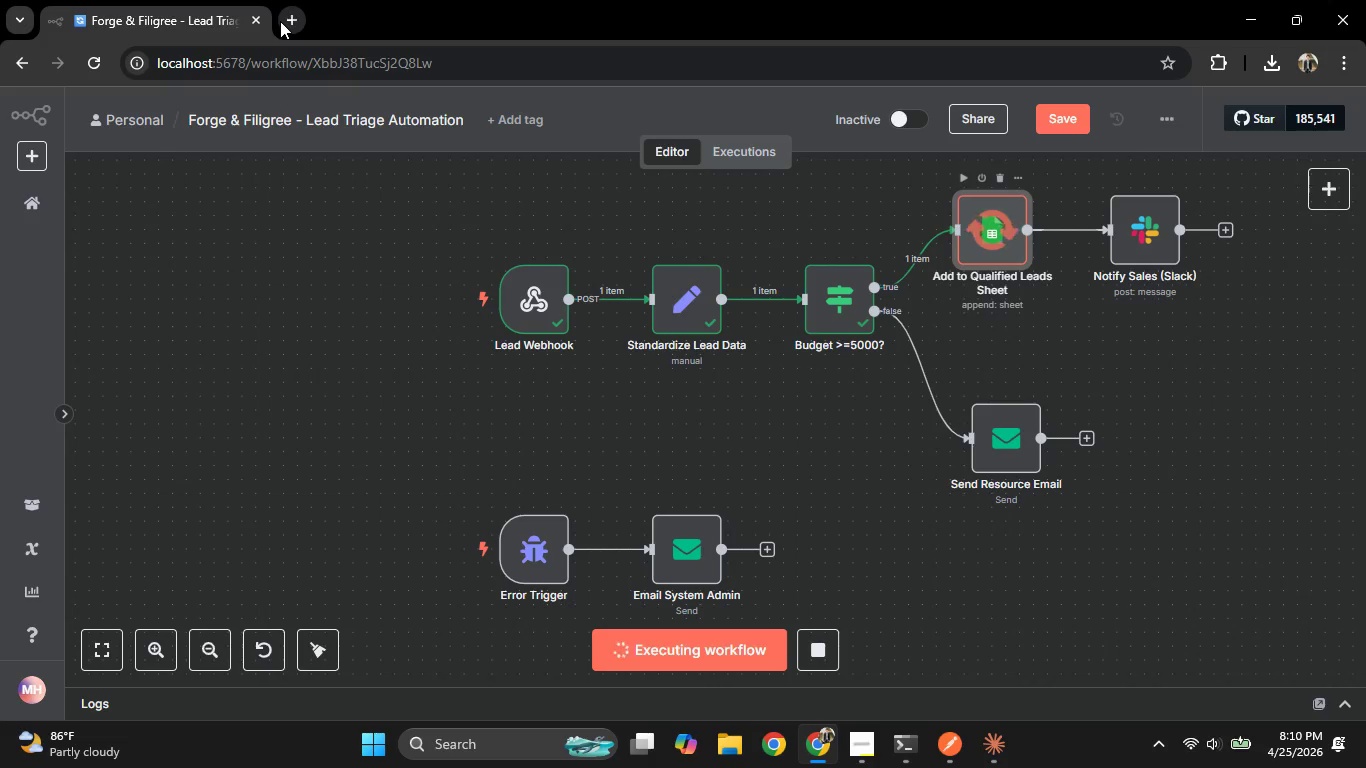 
left_click_drag(start_coordinate=[968, 238], to_coordinate=[963, 237])
 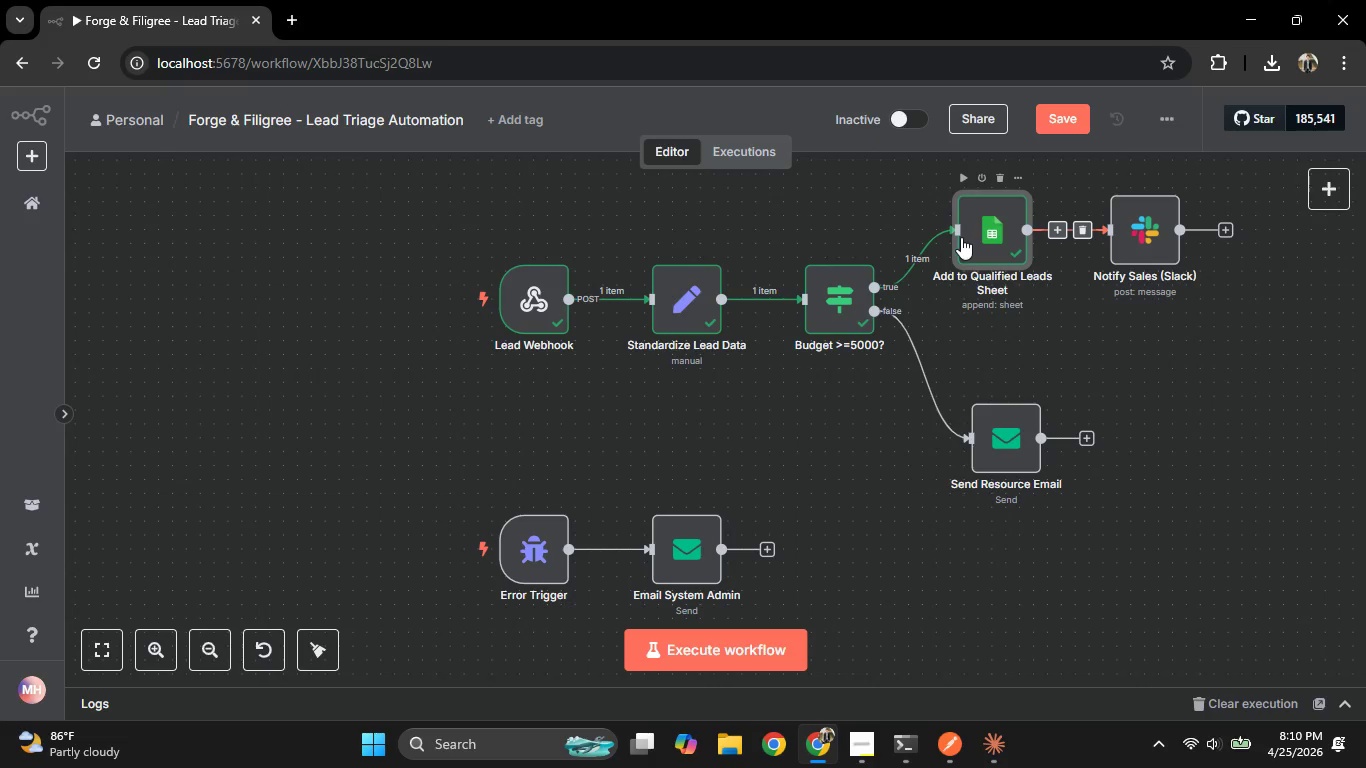 
double_click([961, 237])
 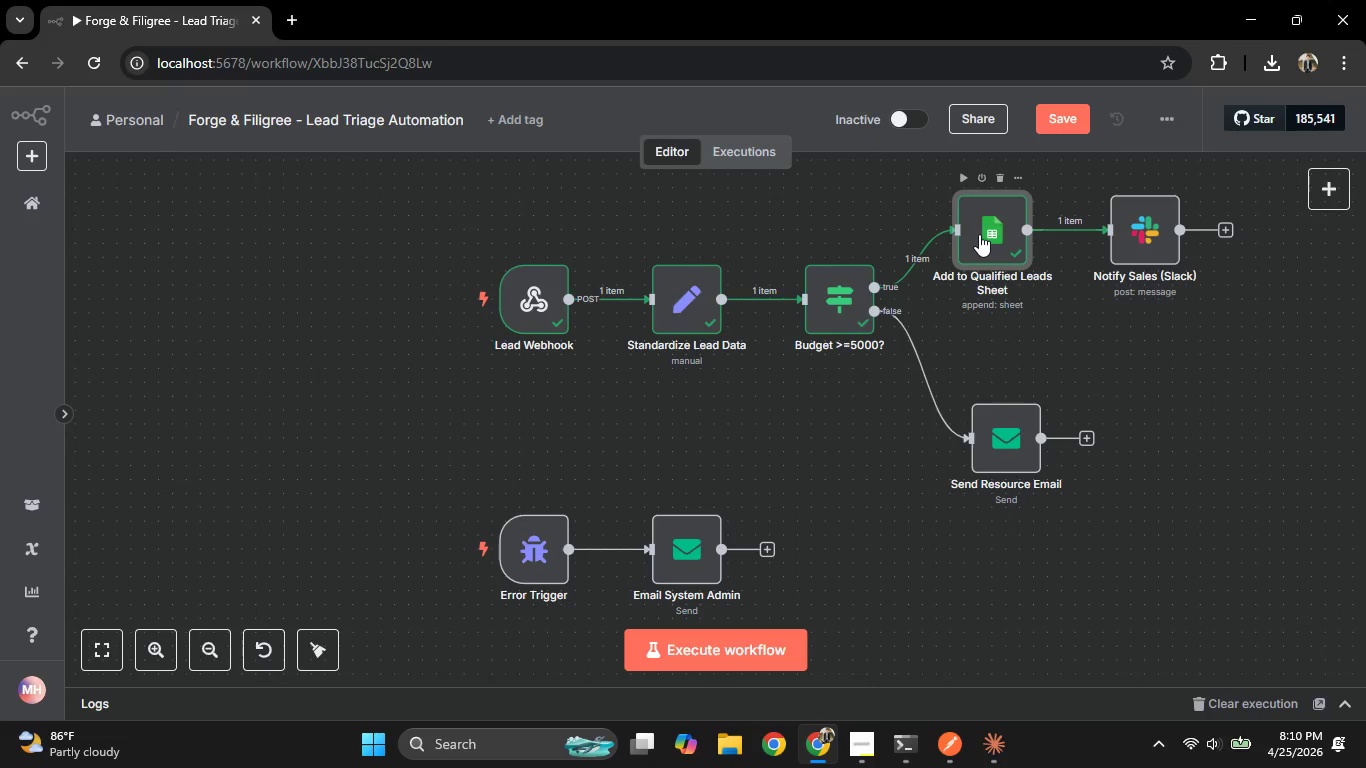 
double_click([979, 234])
 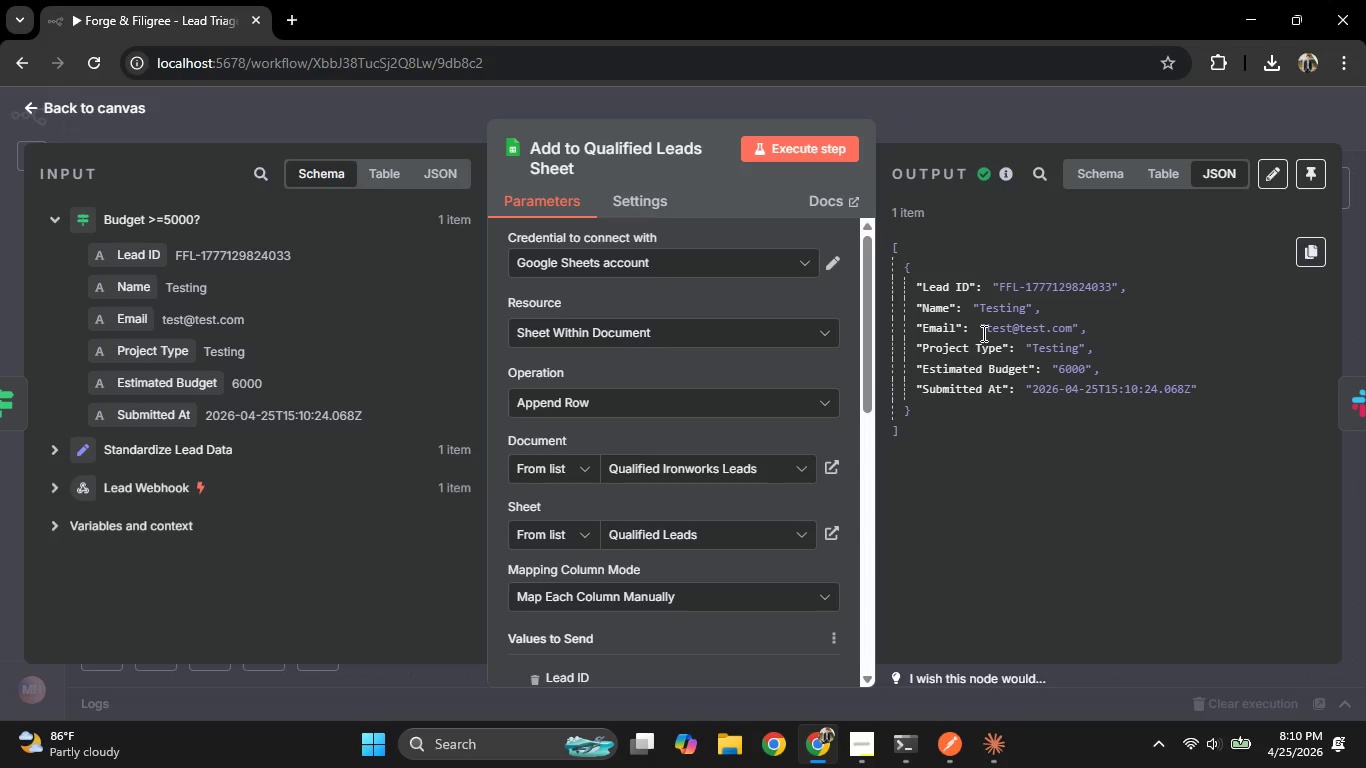 
wait(17.2)
 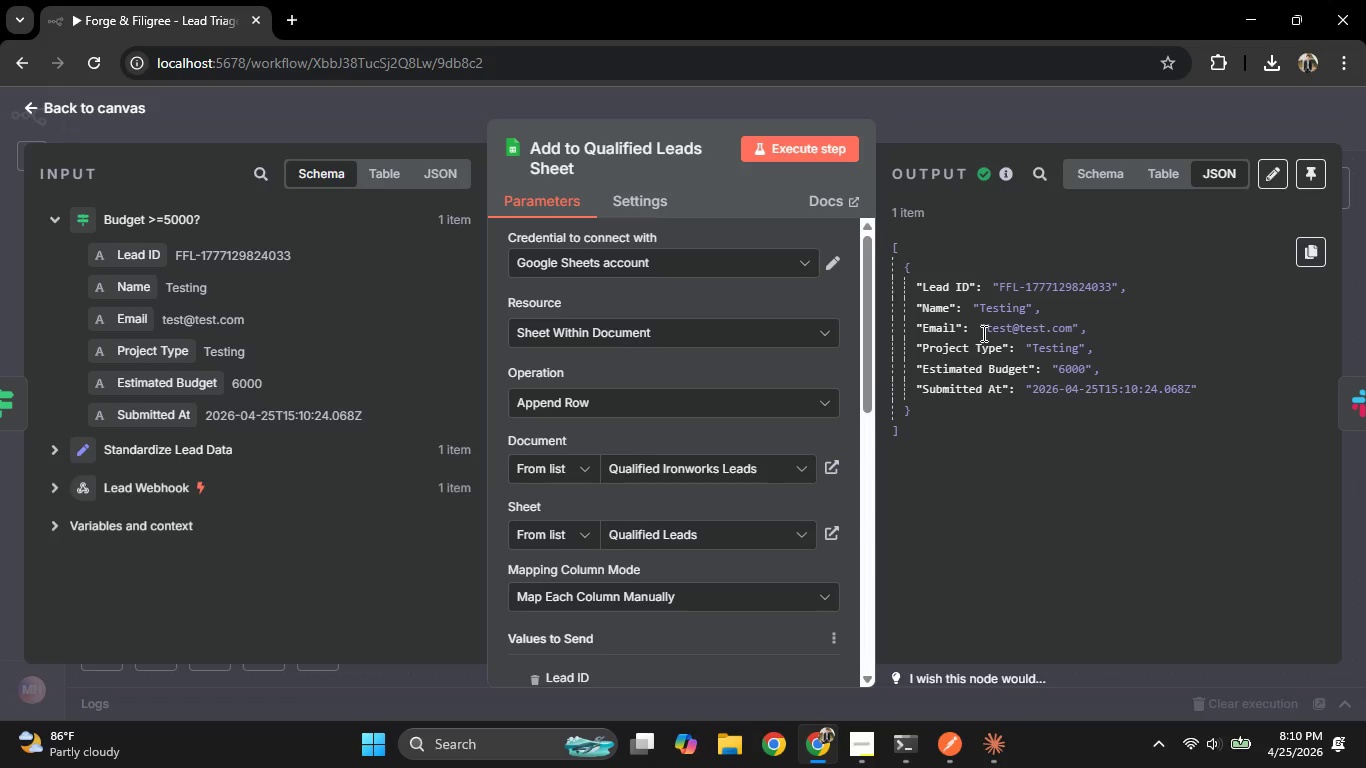 
left_click([0, 322])
 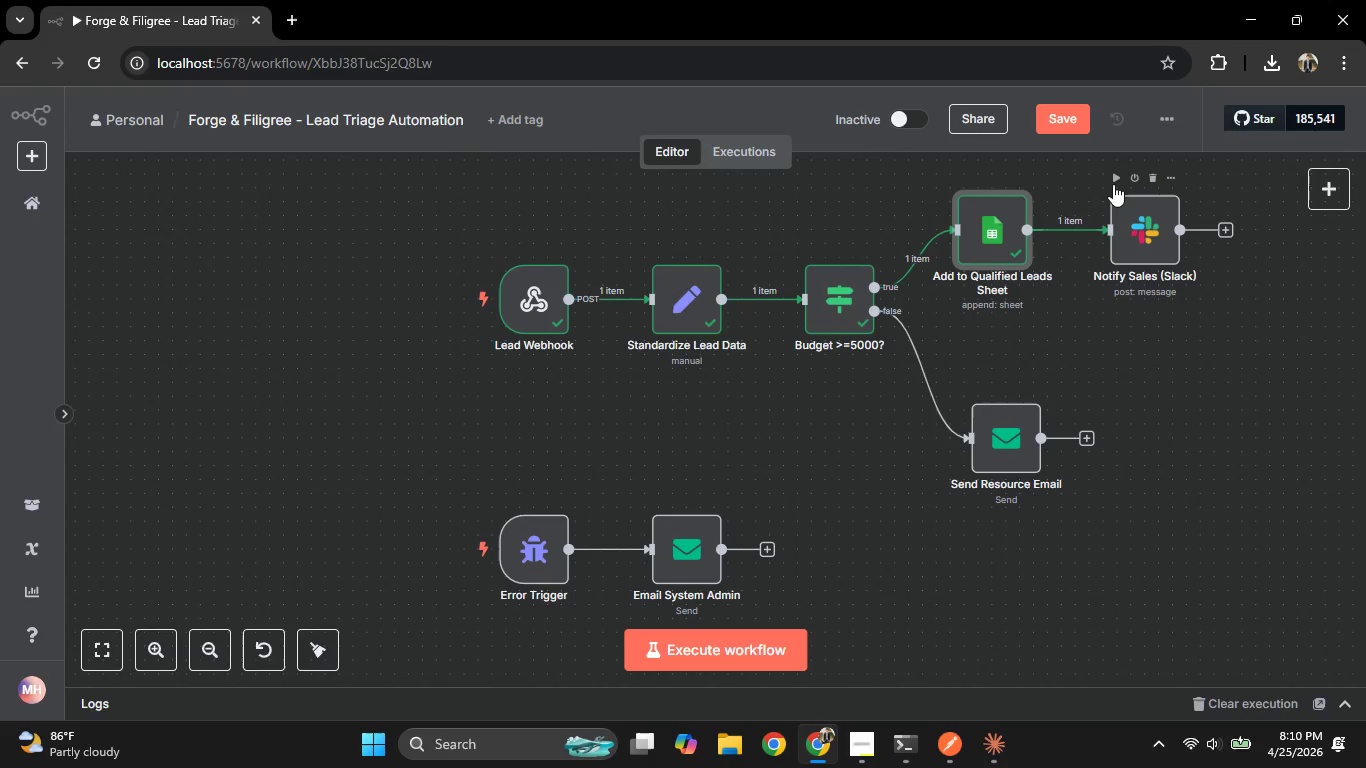 
left_click([1112, 170])
 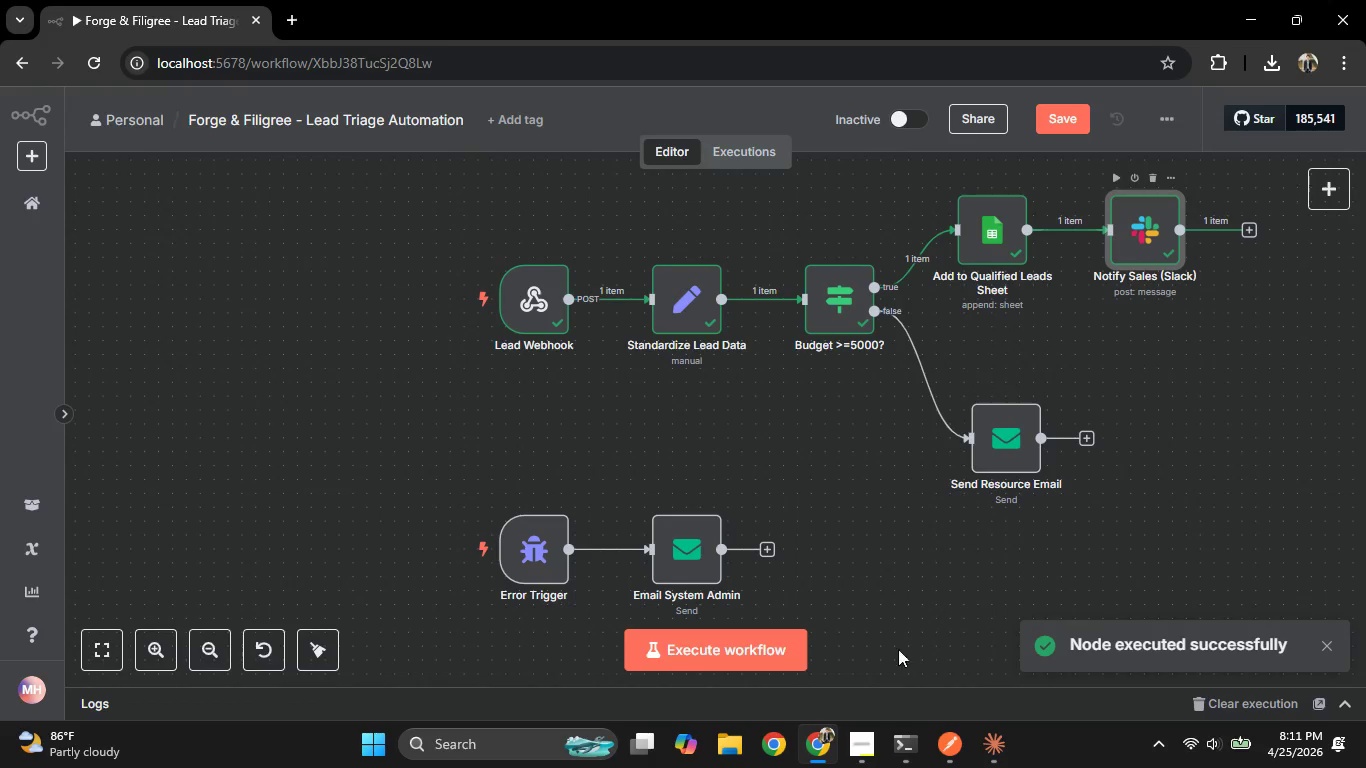 
wait(5.97)
 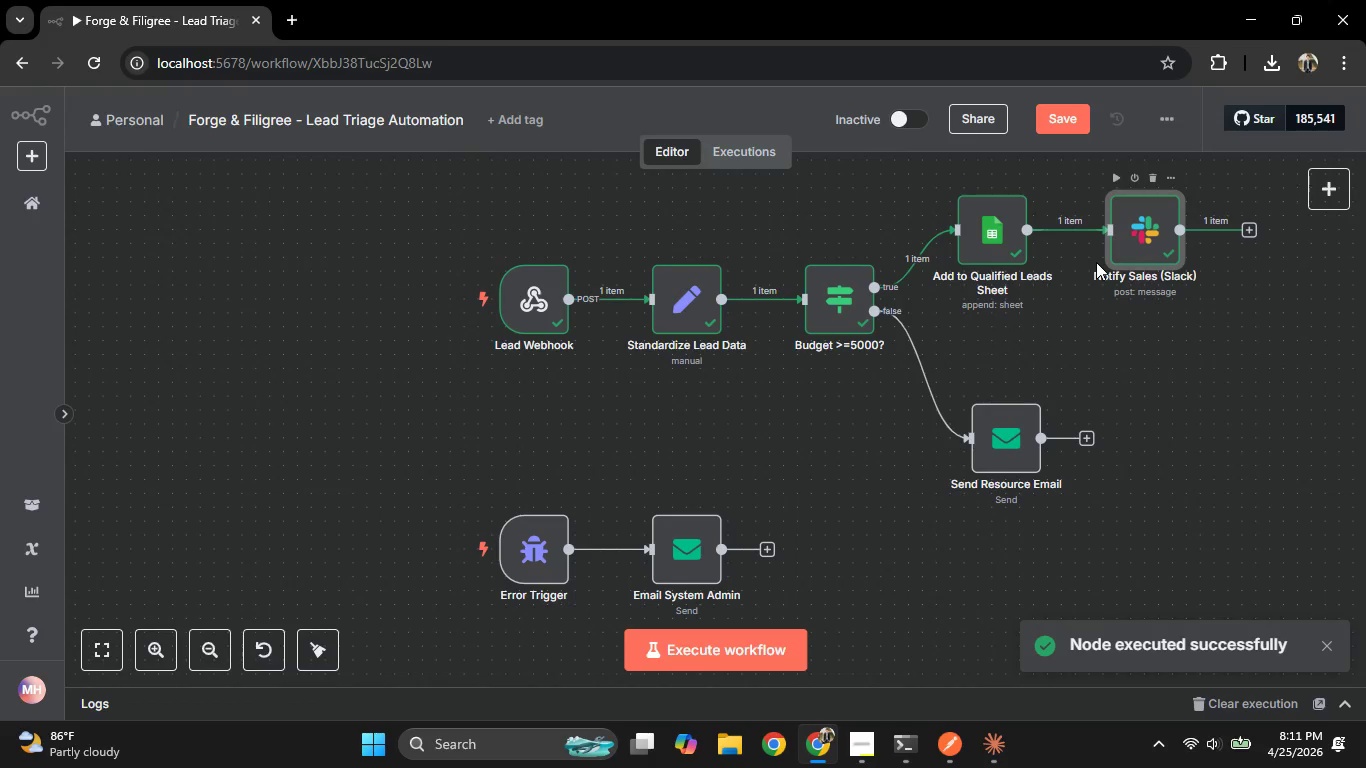 
left_click([939, 732])
 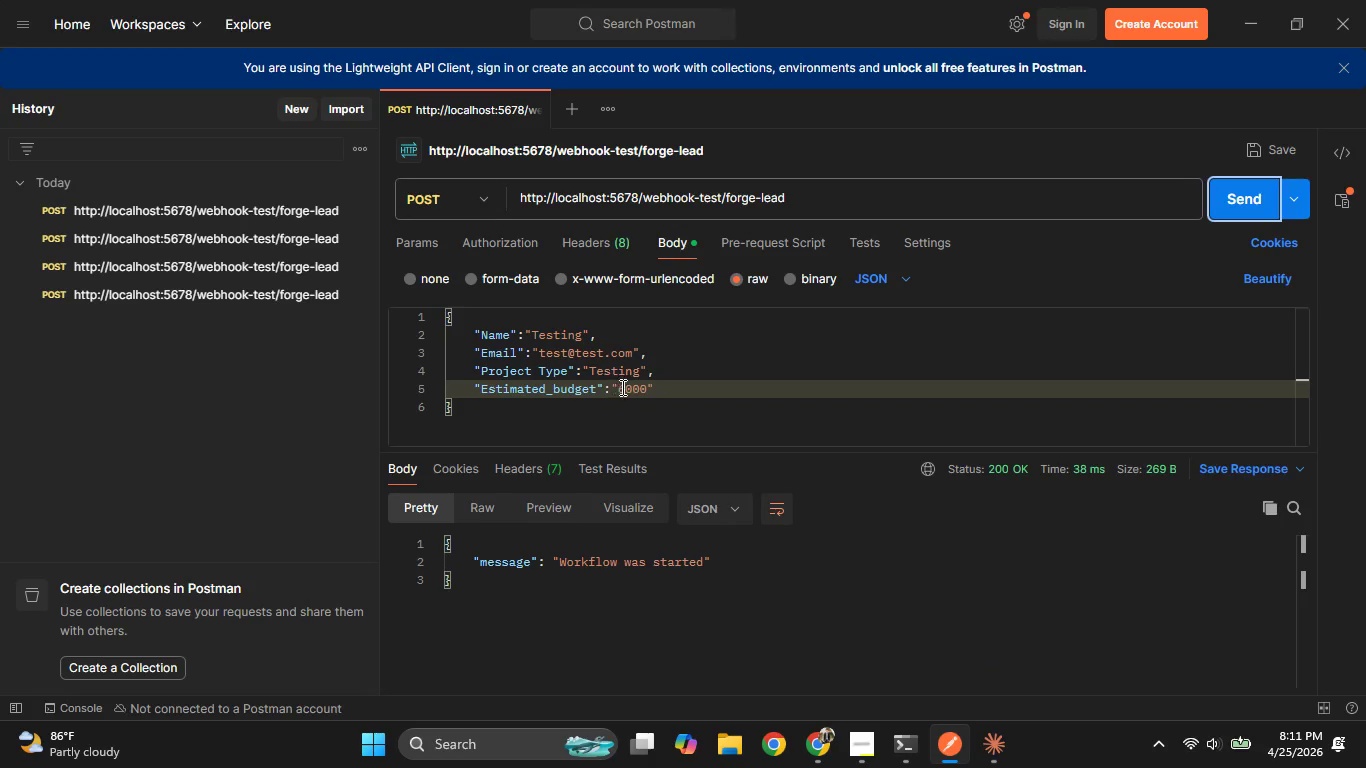 
left_click([621, 391])
 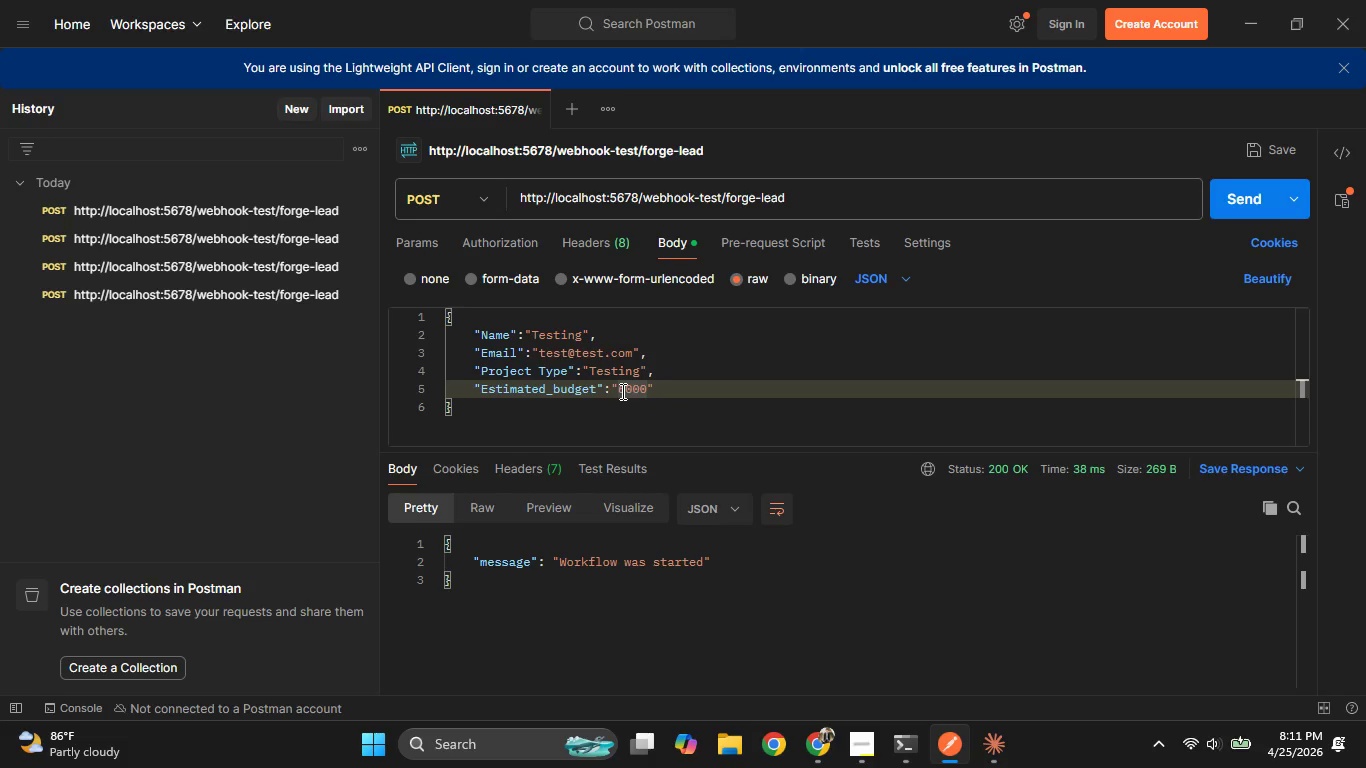 
key(ArrowRight)
 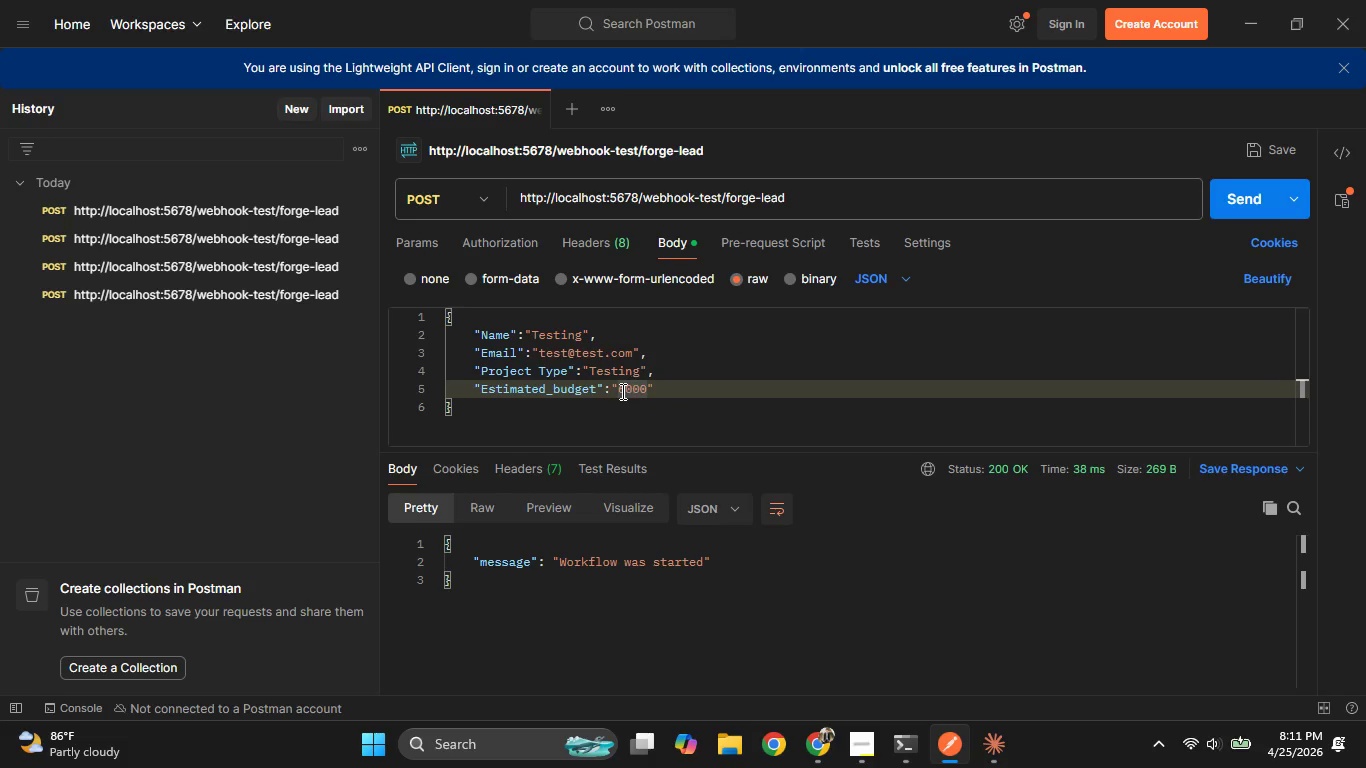 
key(Backspace)
 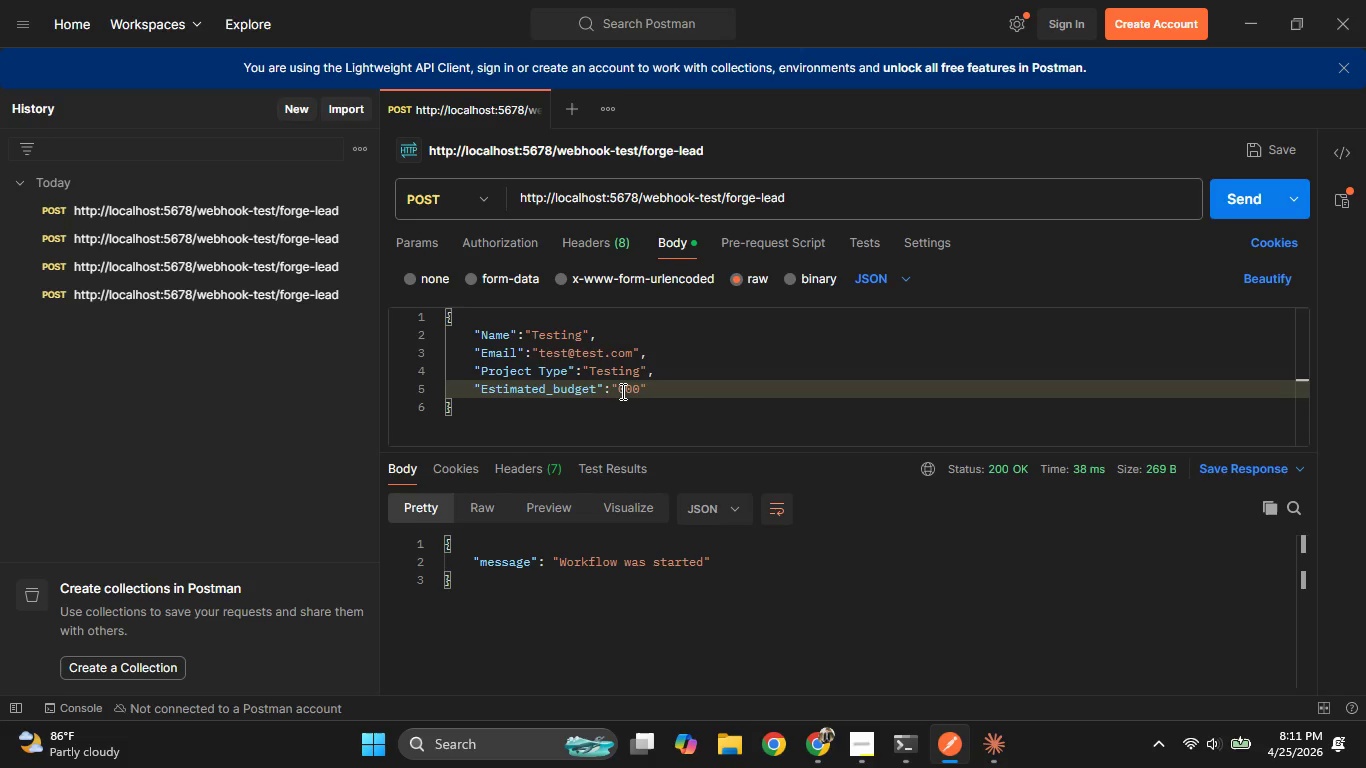 
key(Numpad4)
 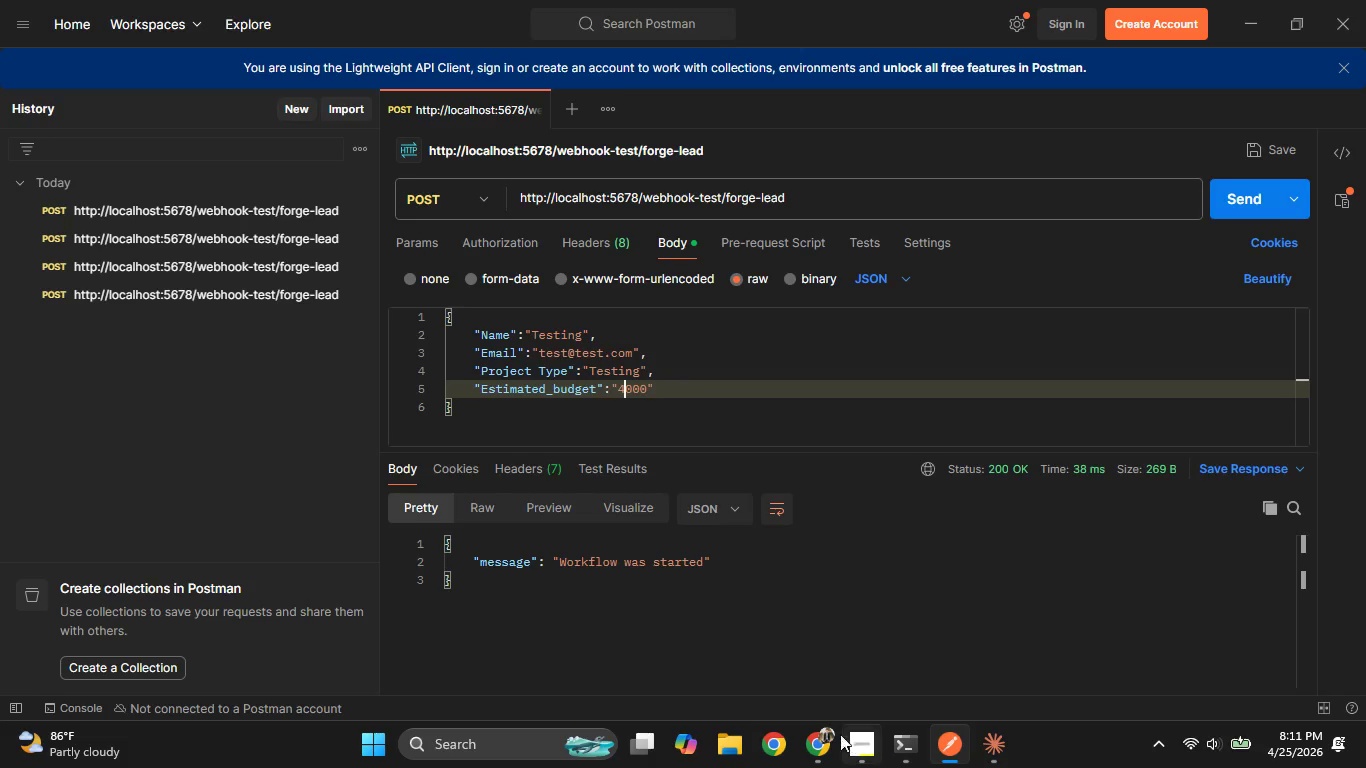 
left_click([811, 734])
 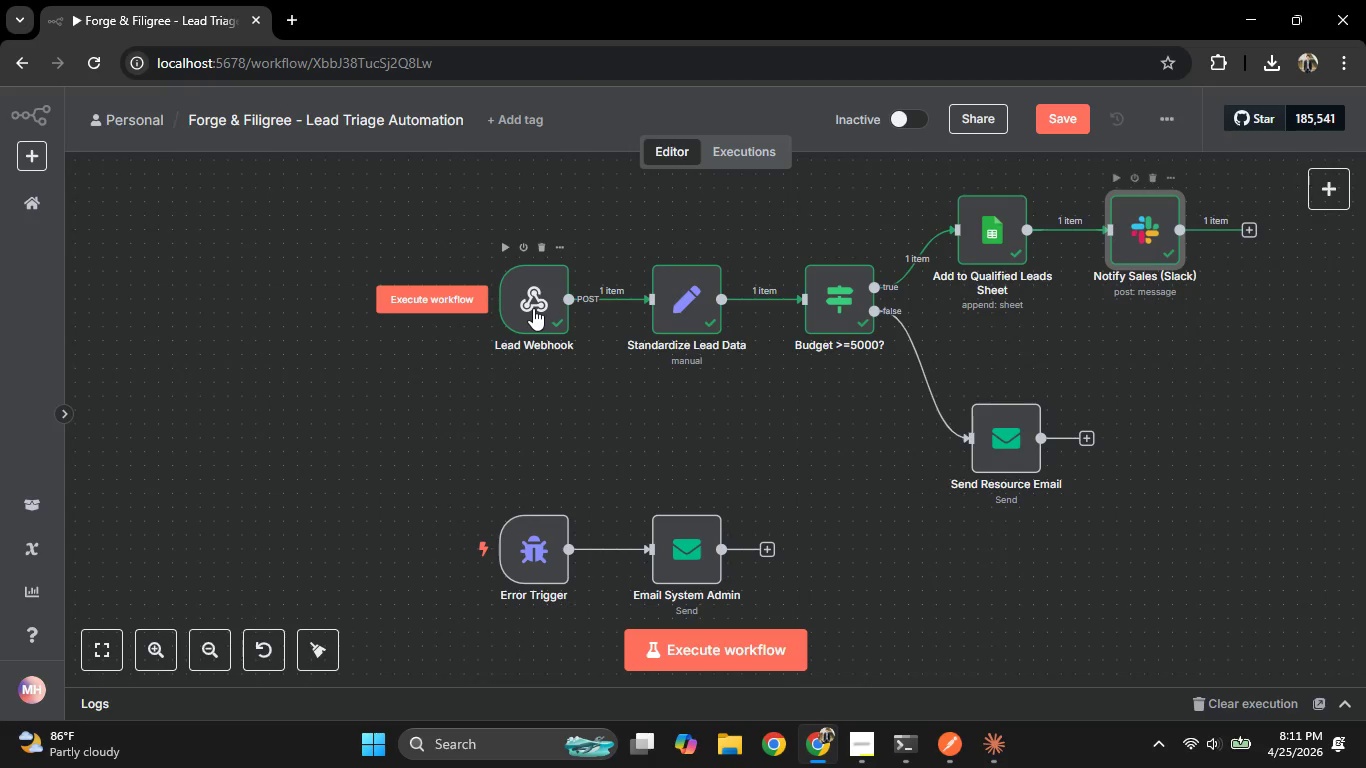 
double_click([533, 308])
 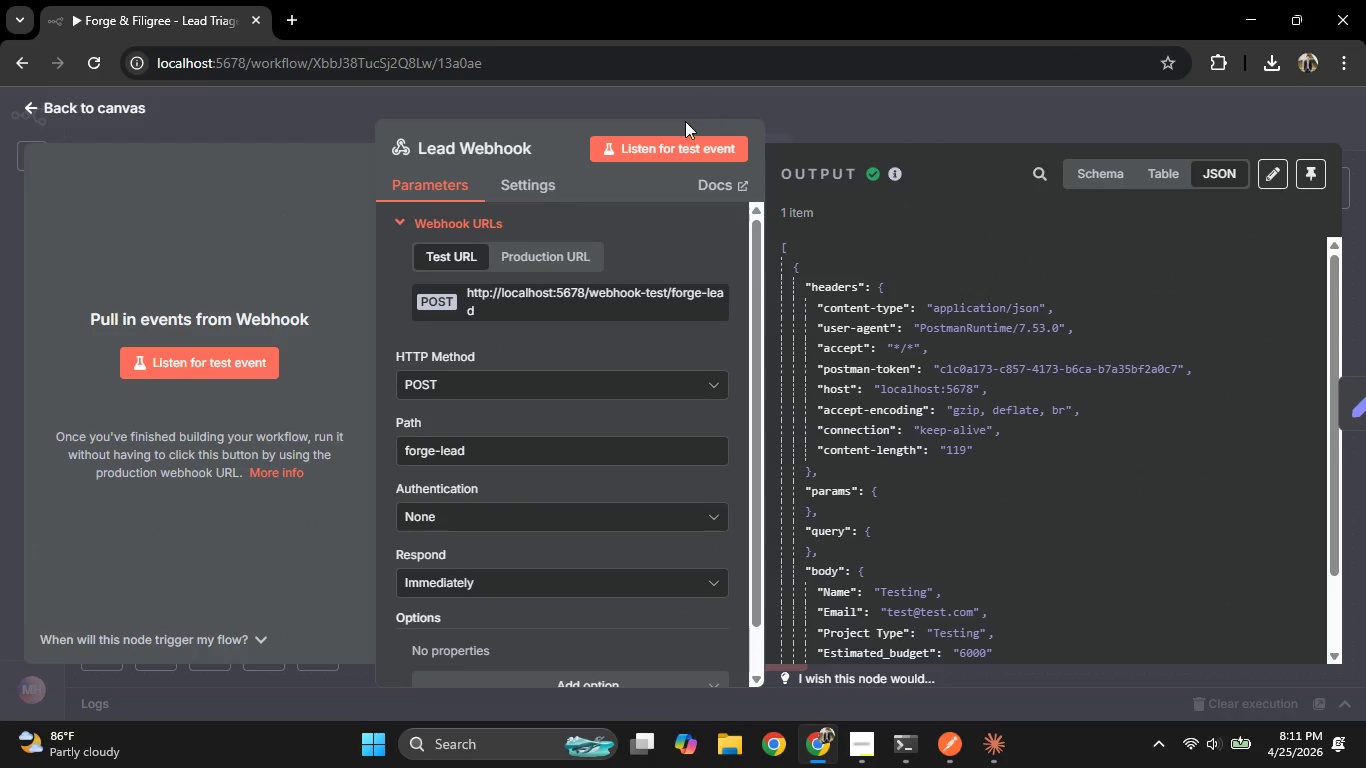 
left_click([681, 148])
 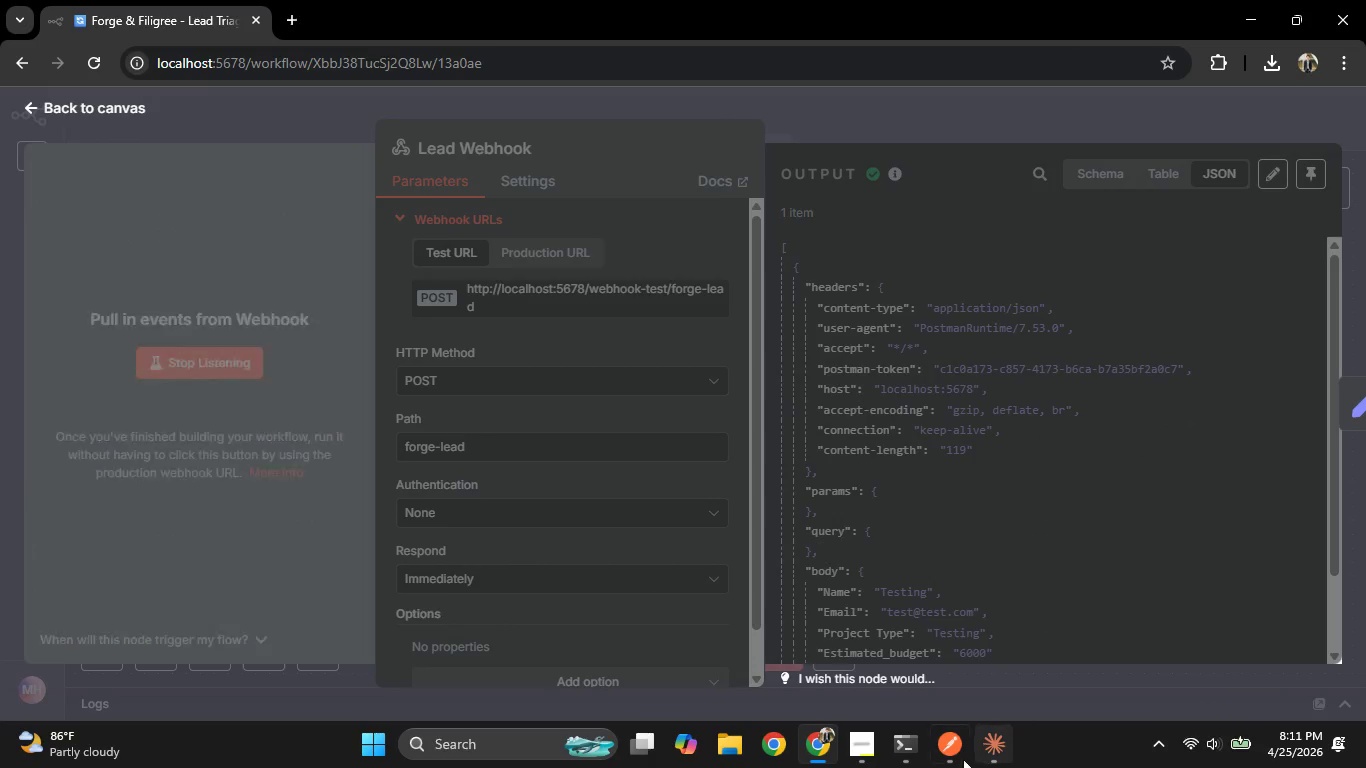 
left_click([949, 765])